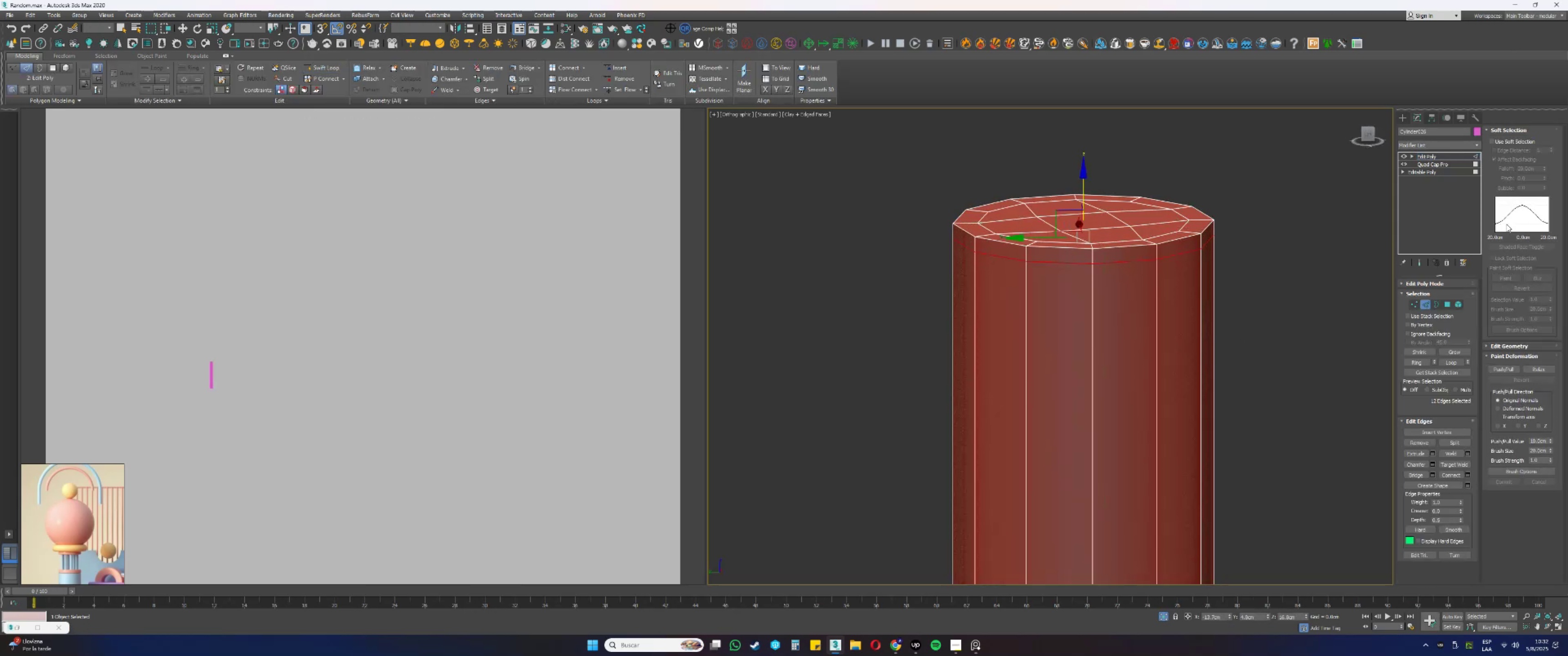 
key(2)
 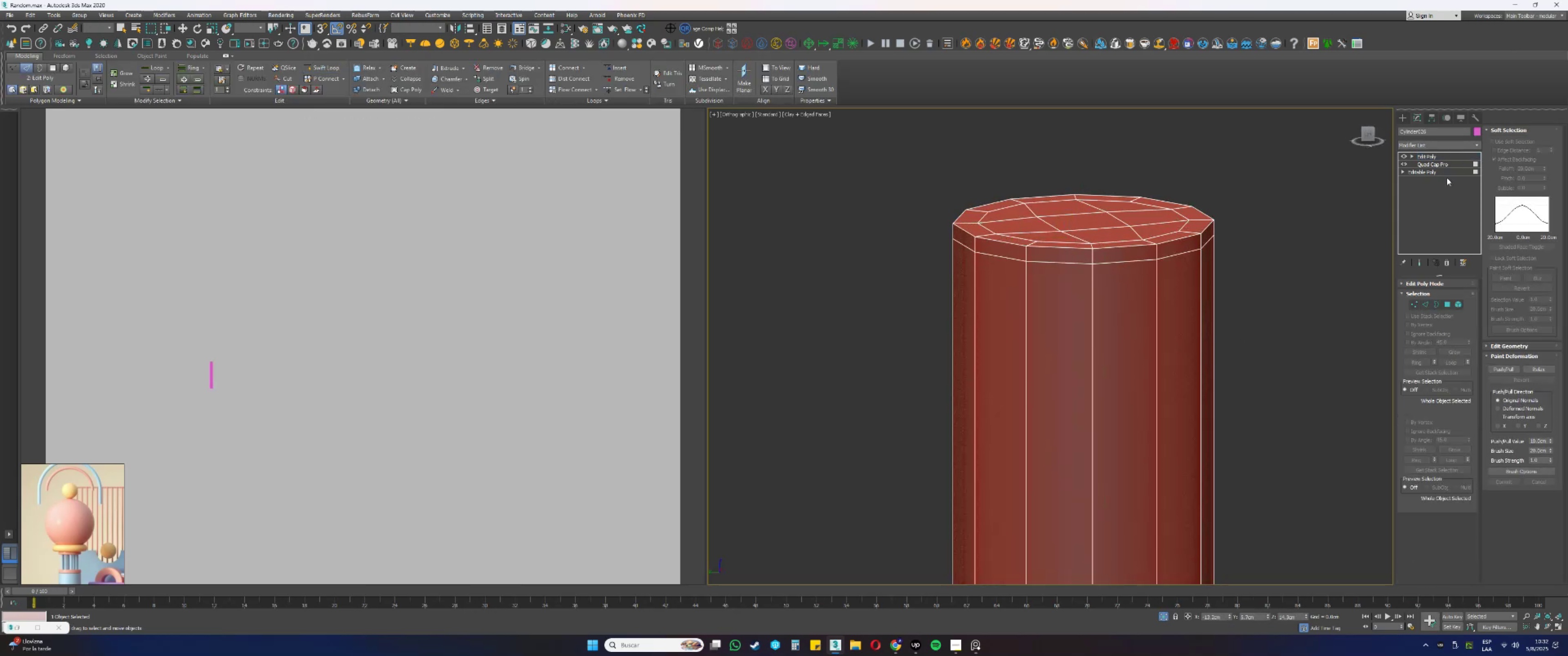 
right_click([1416, 198])
 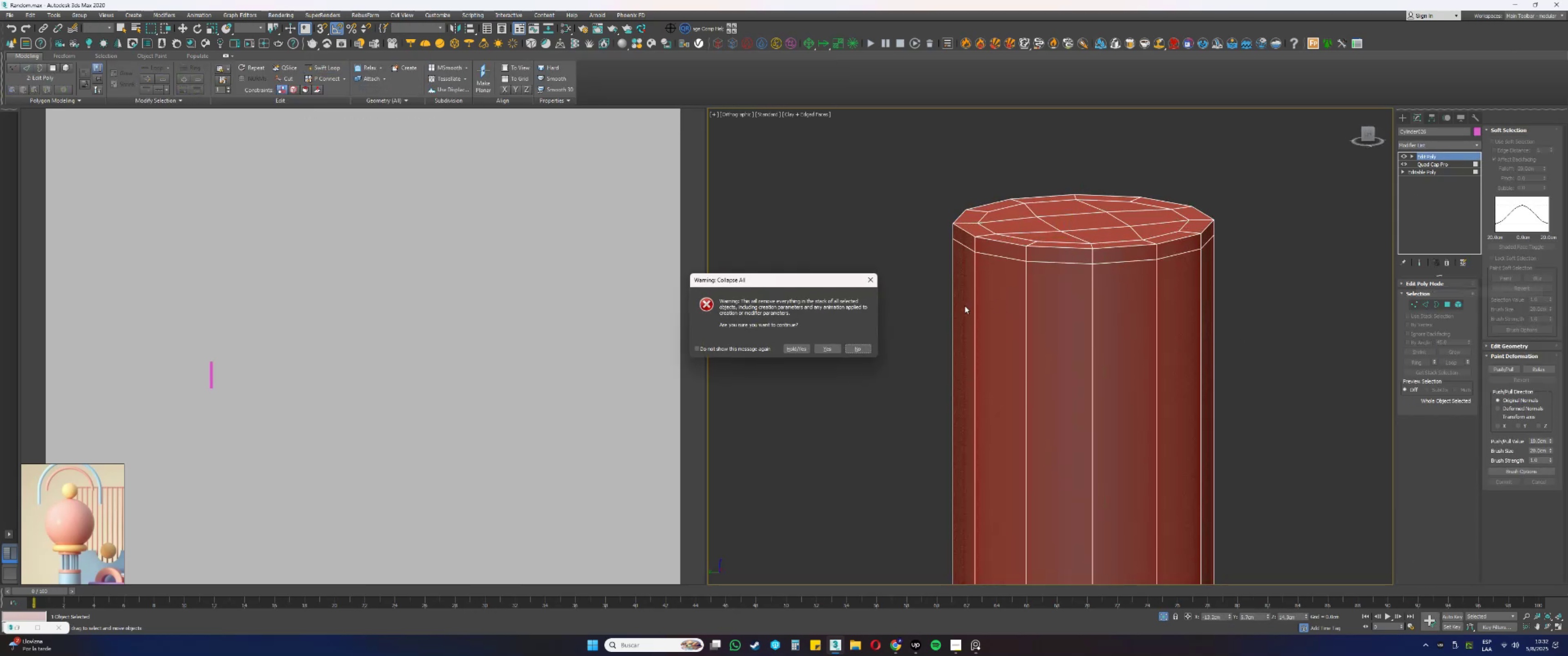 
left_click([830, 348])
 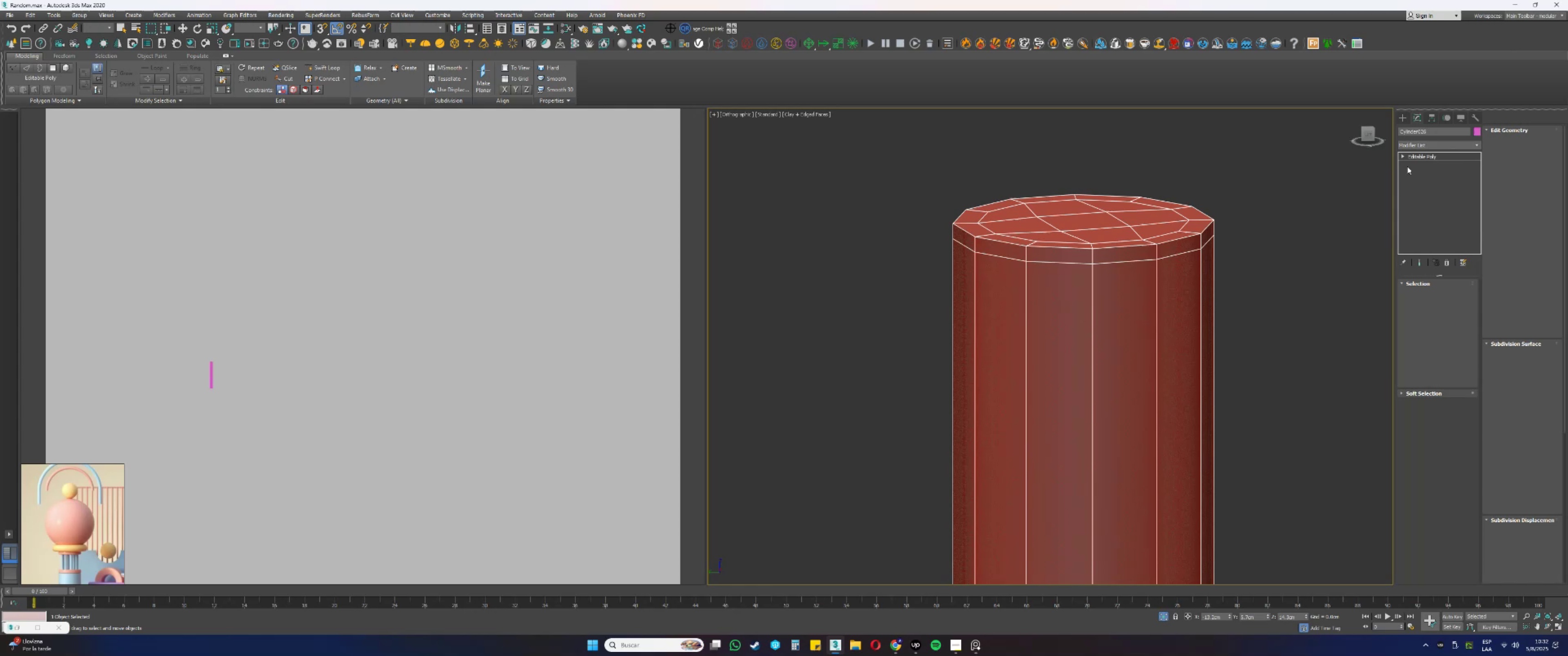 
right_click([1421, 156])
 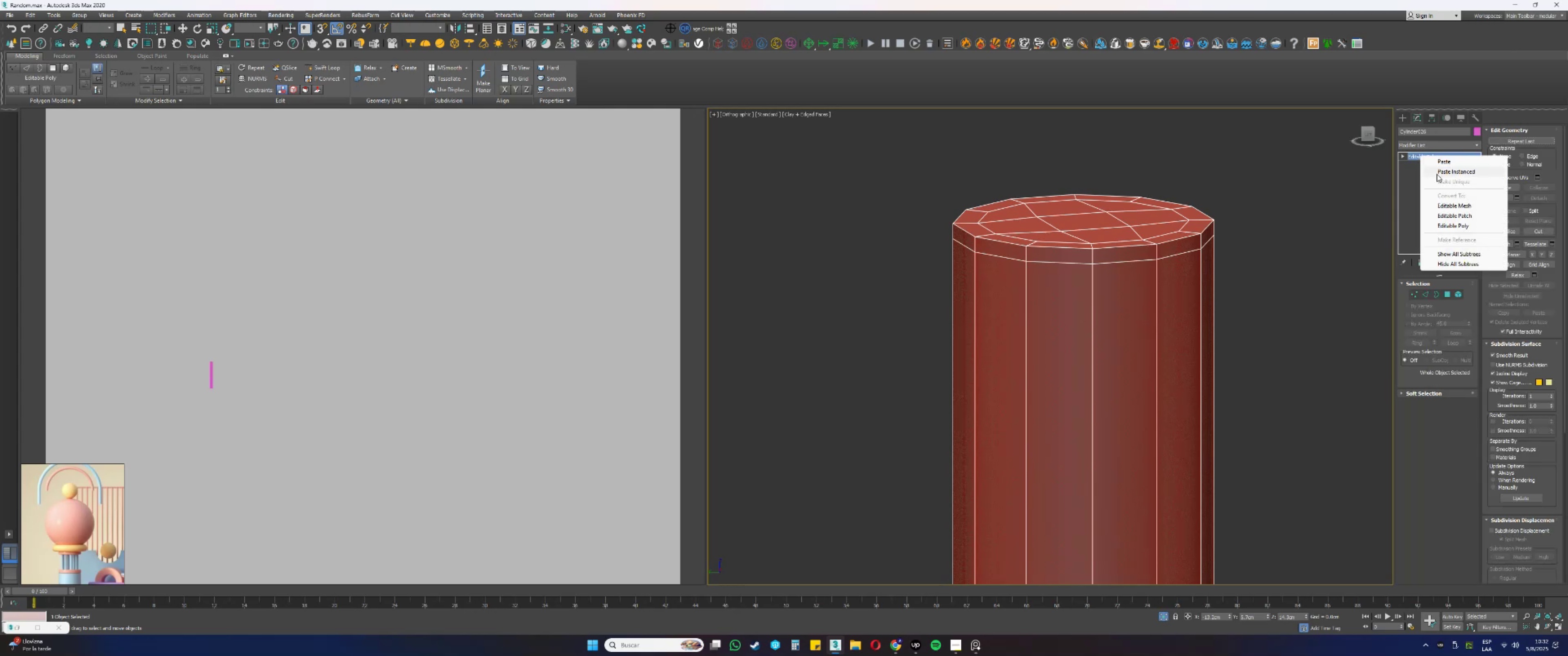 
left_click([1439, 177])
 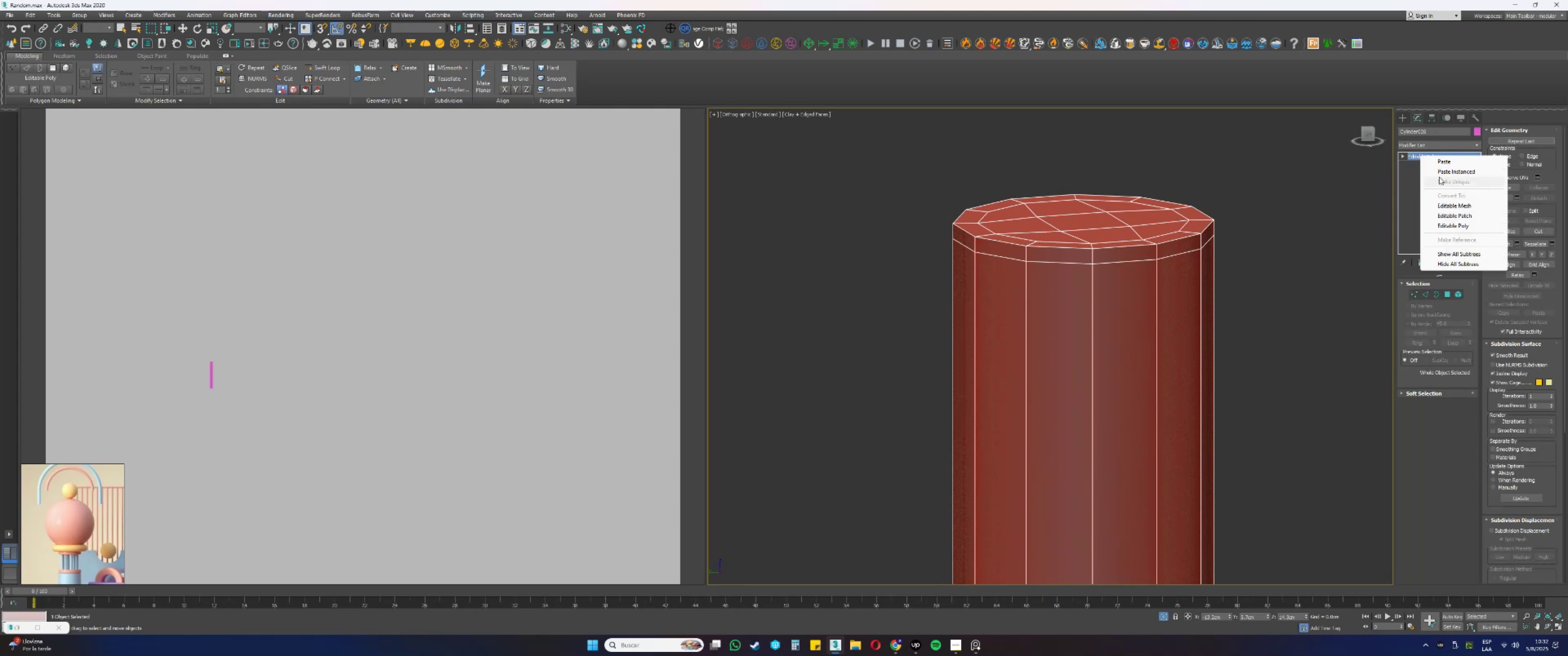 
left_click([1443, 174])
 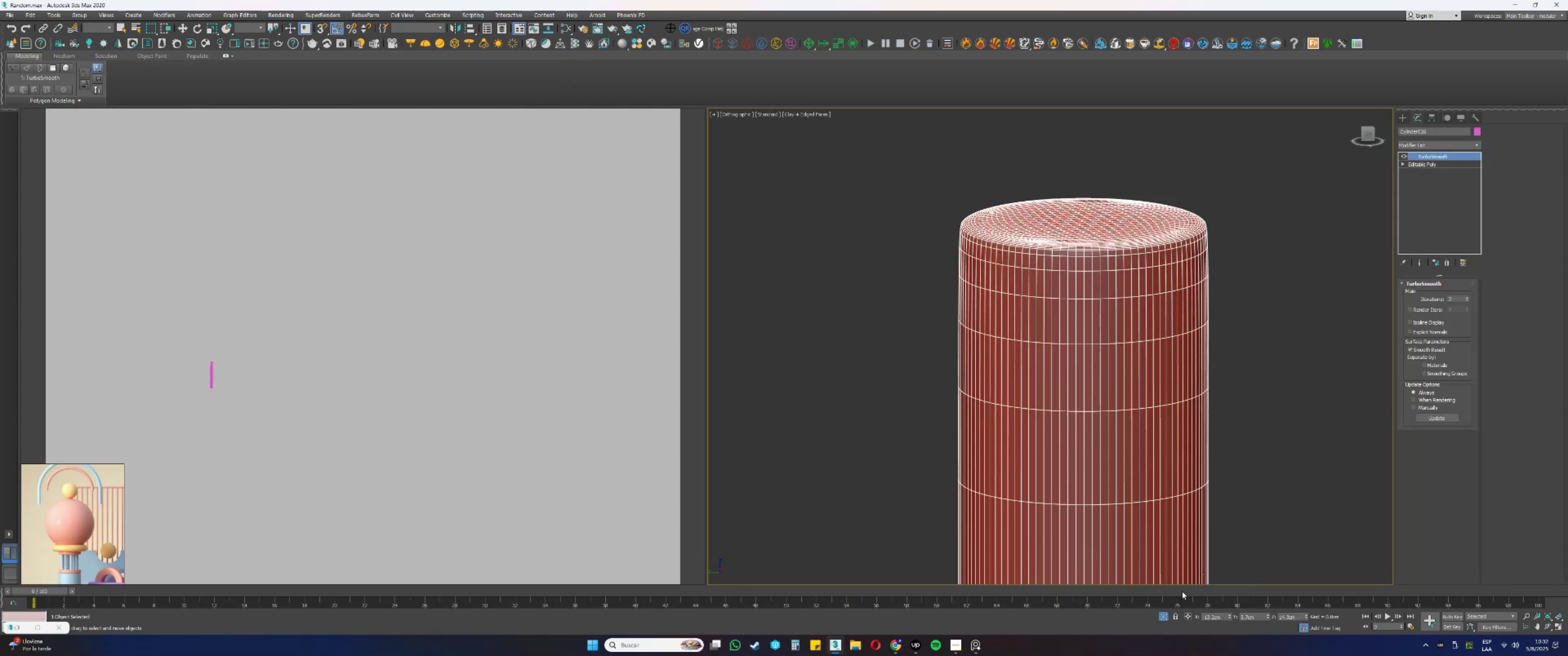 
left_click([1166, 615])
 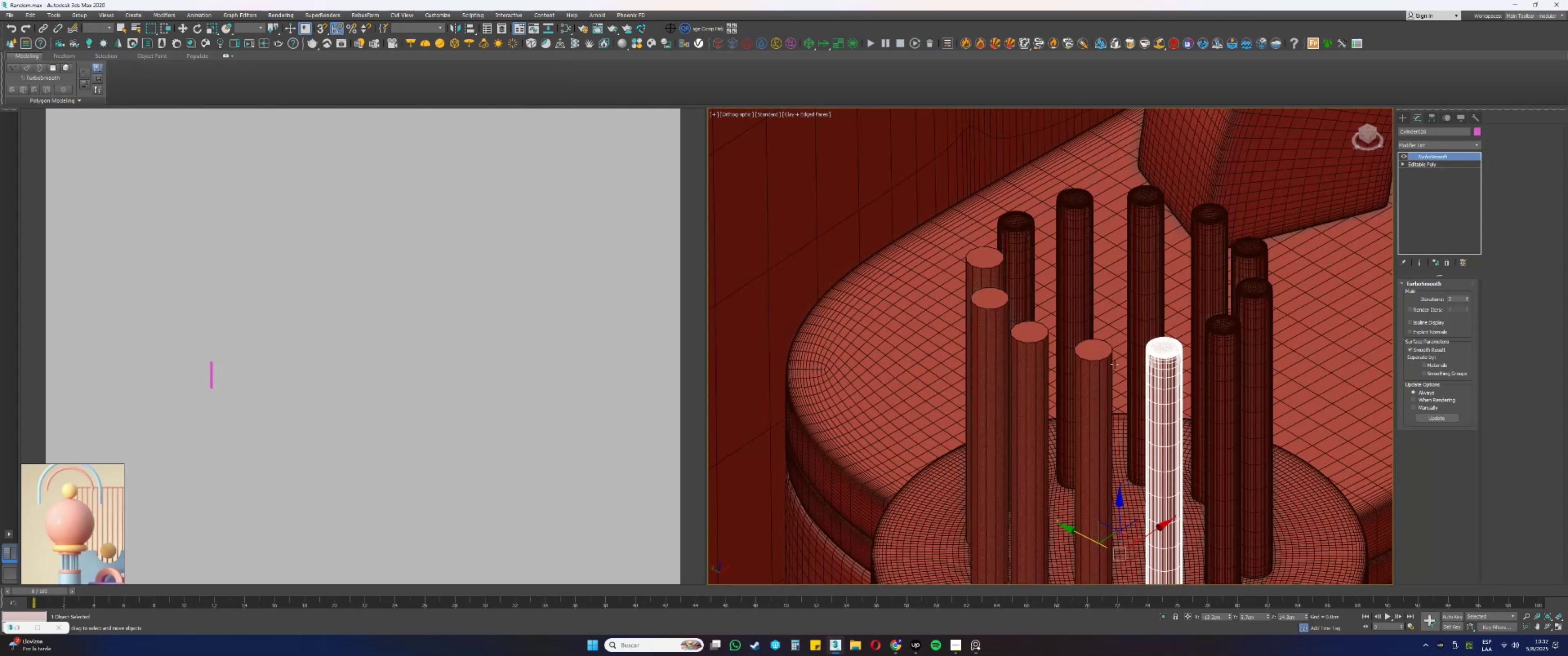 
left_click([1112, 364])
 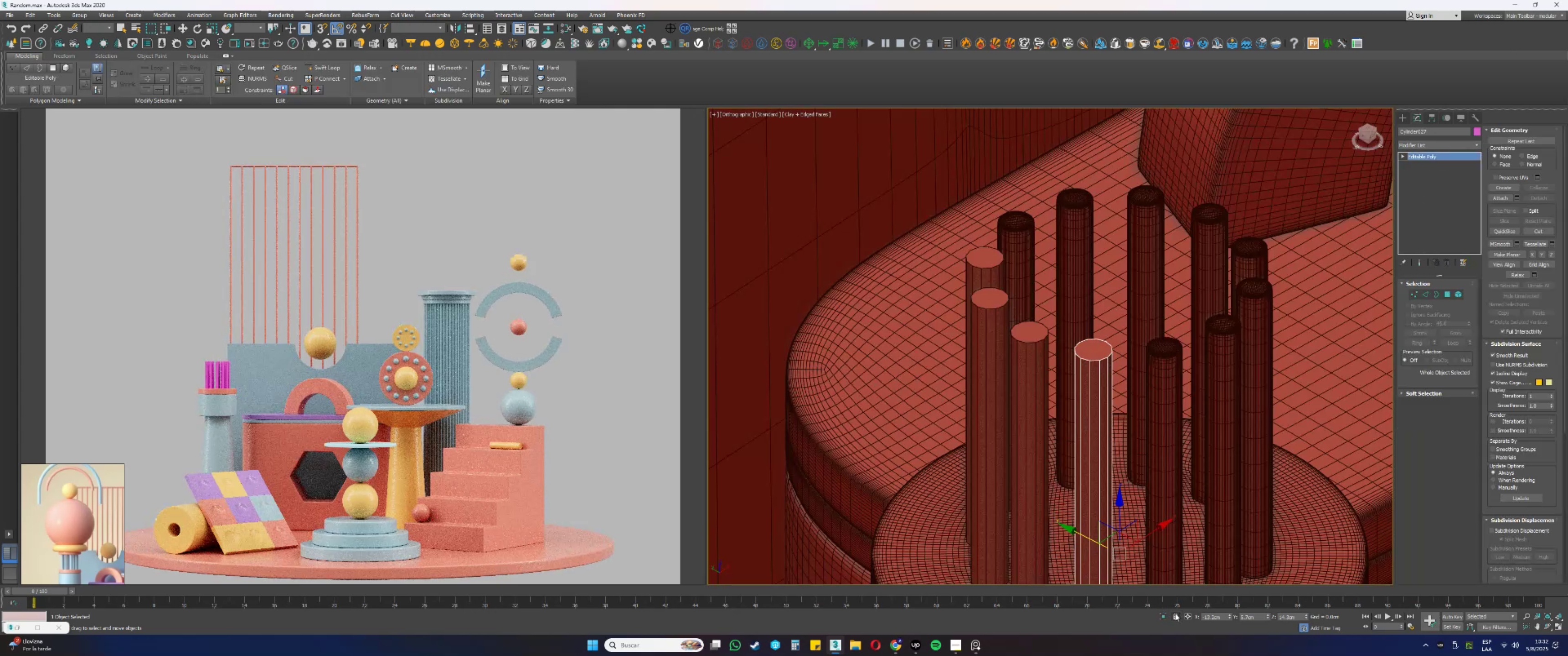 
left_click([1165, 615])
 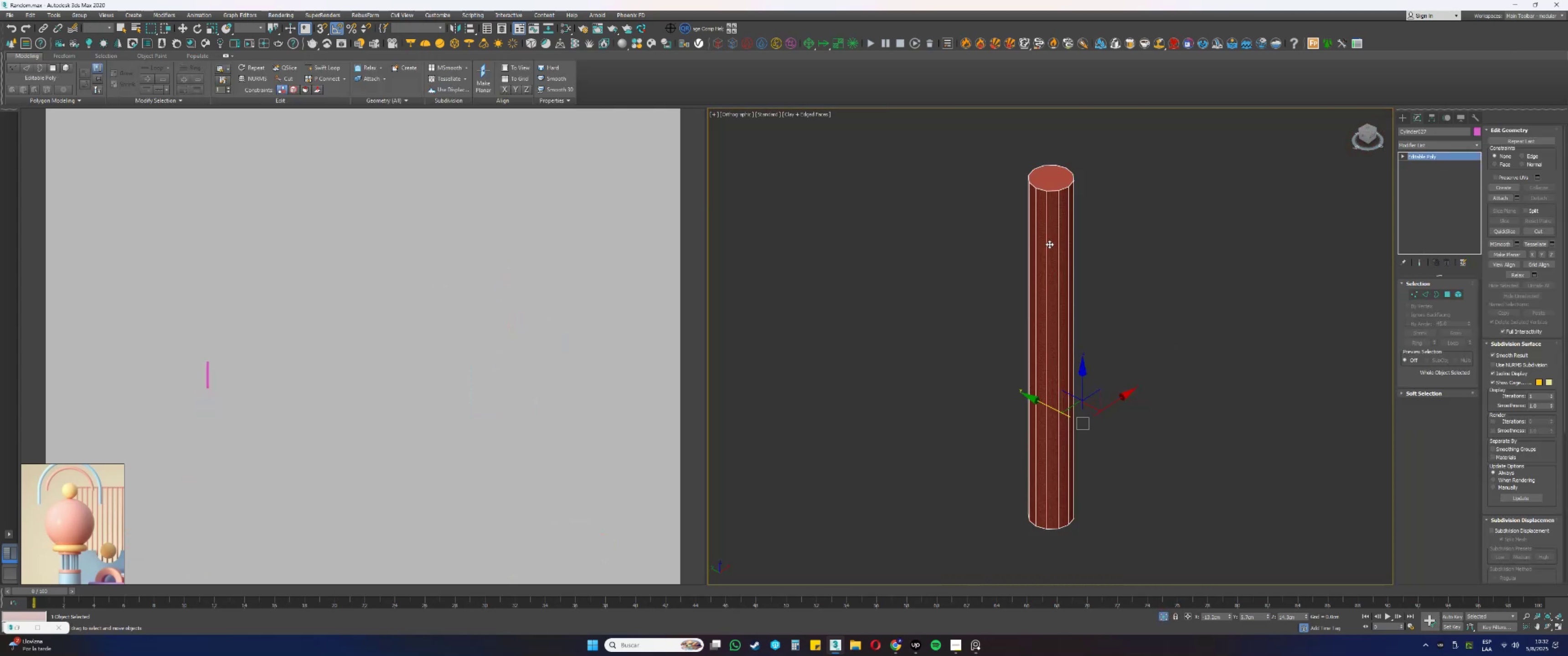 
key(Alt+AltLeft)
 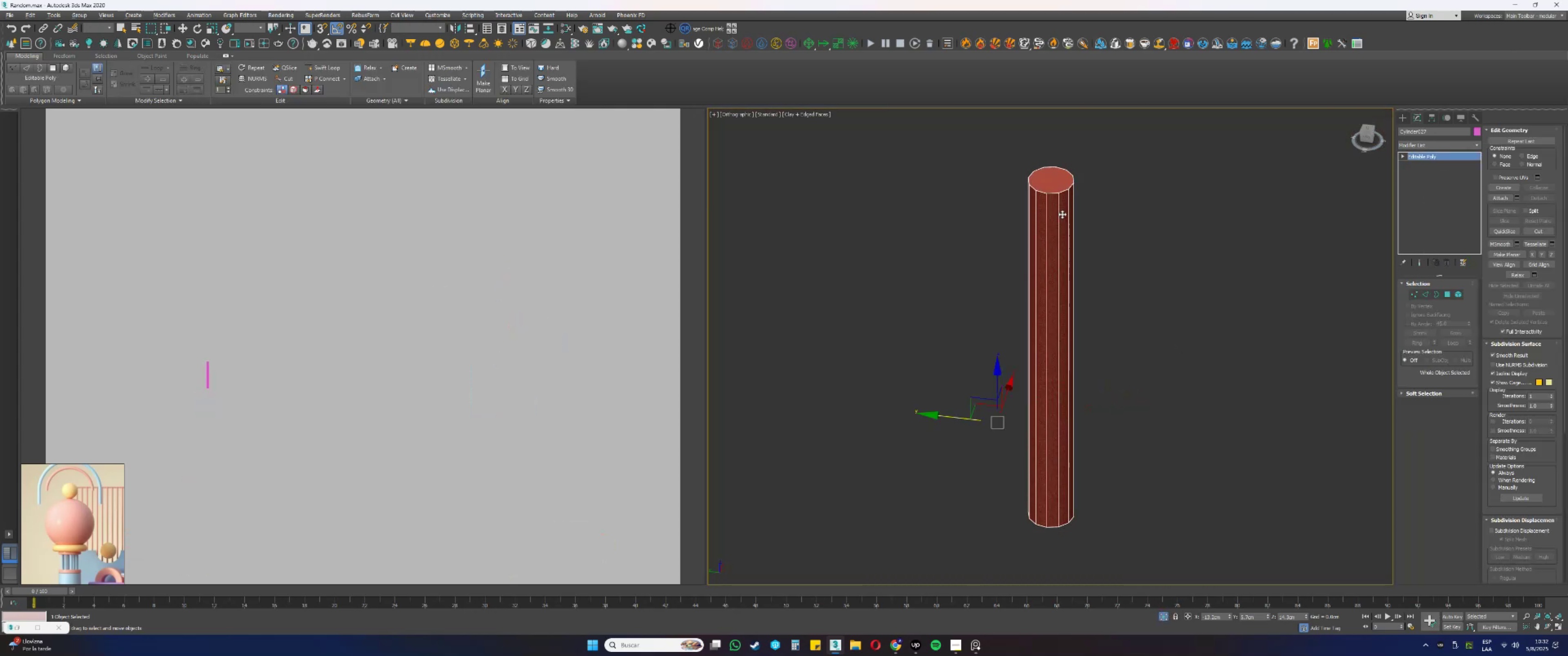 
scroll: coordinate [1065, 180], scroll_direction: up, amount: 4.0
 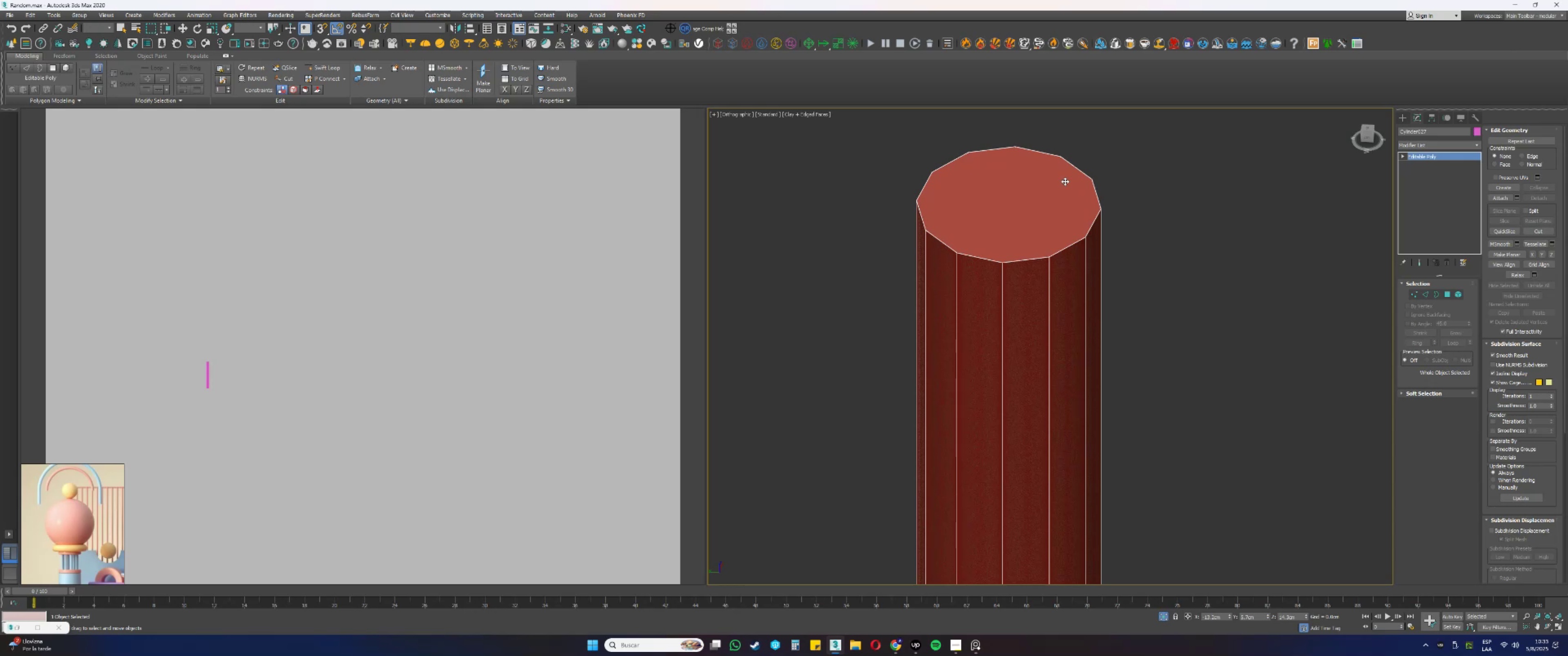 
wait(17.85)
 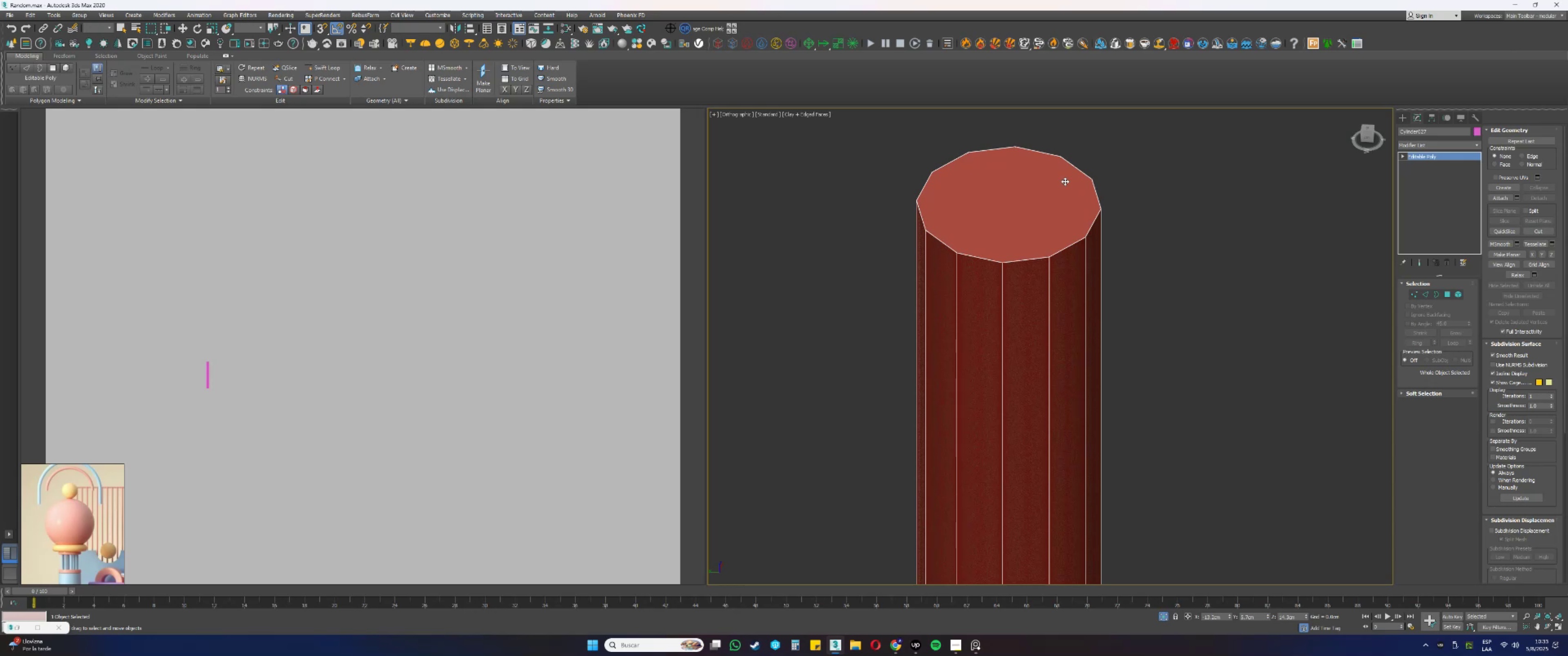 
left_click([1449, 295])
 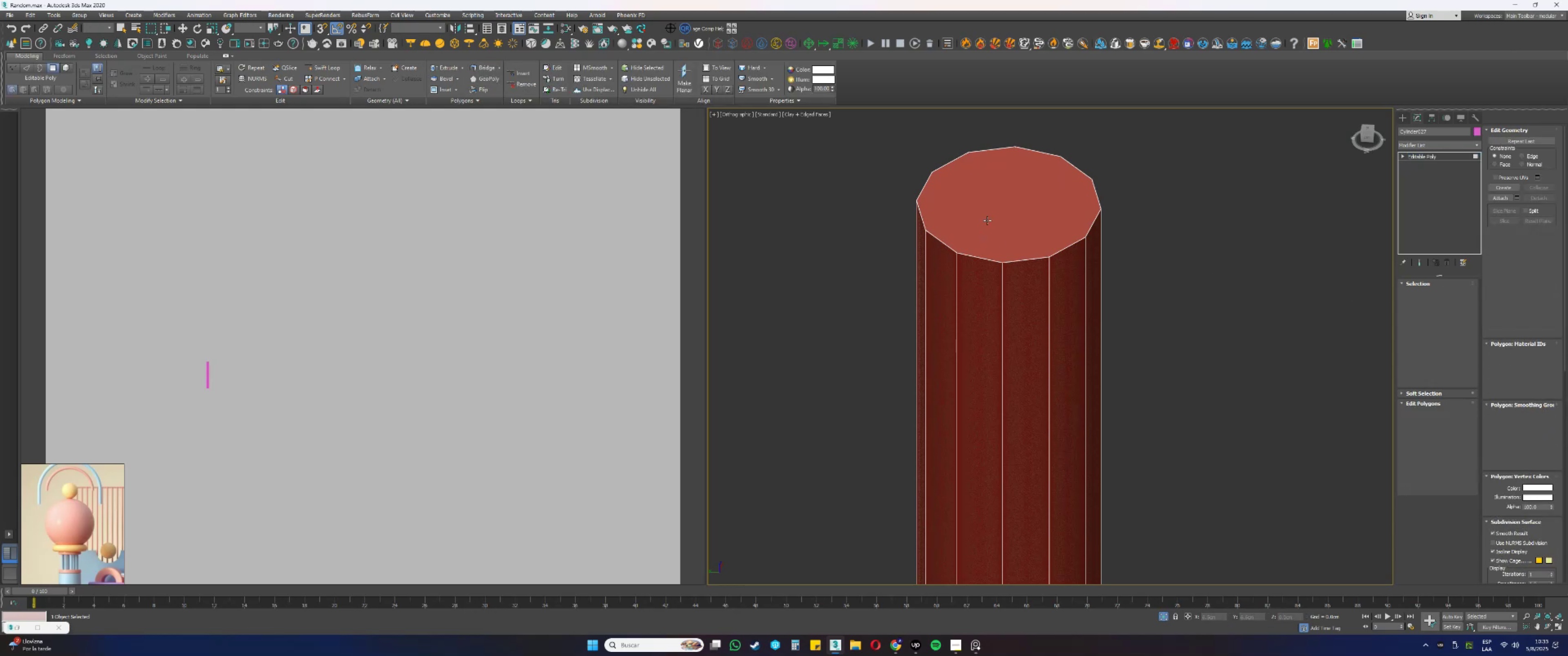 
left_click([987, 220])
 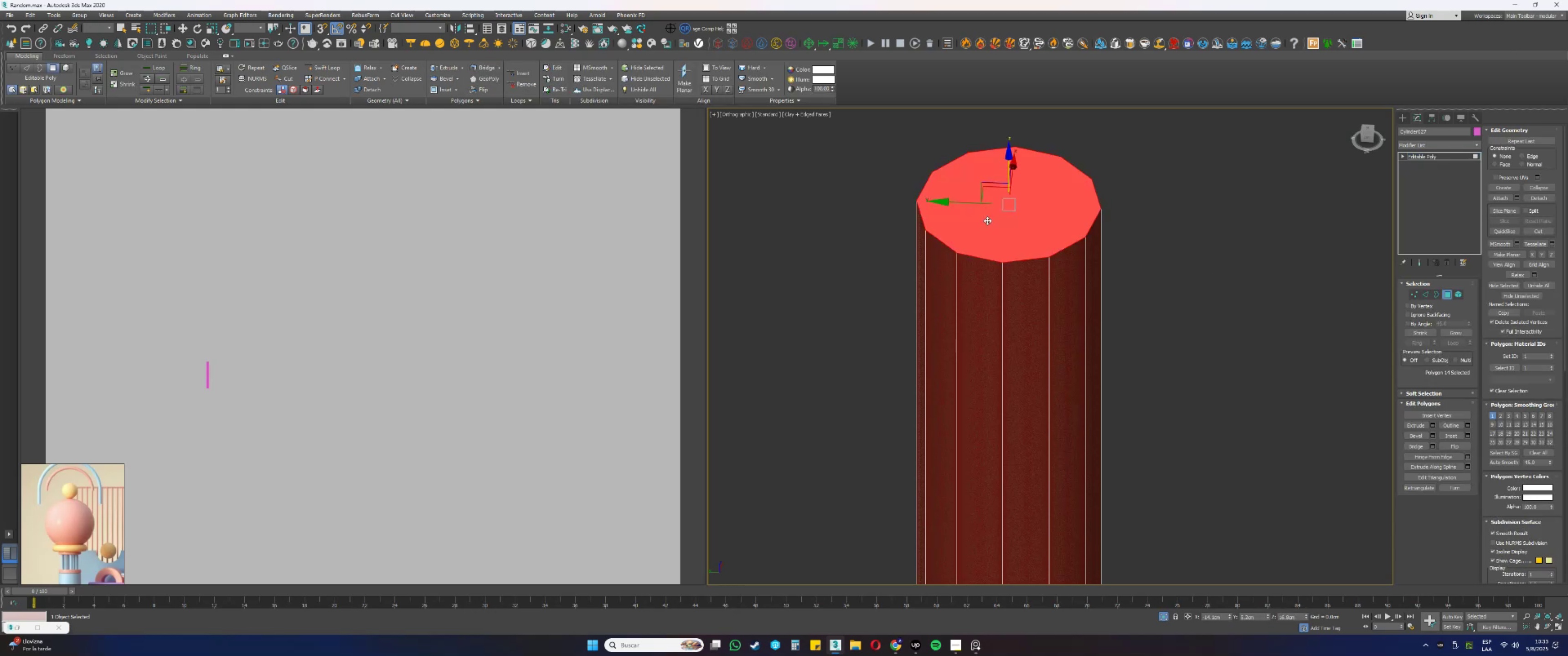 
scroll: coordinate [987, 220], scroll_direction: down, amount: 10.0
 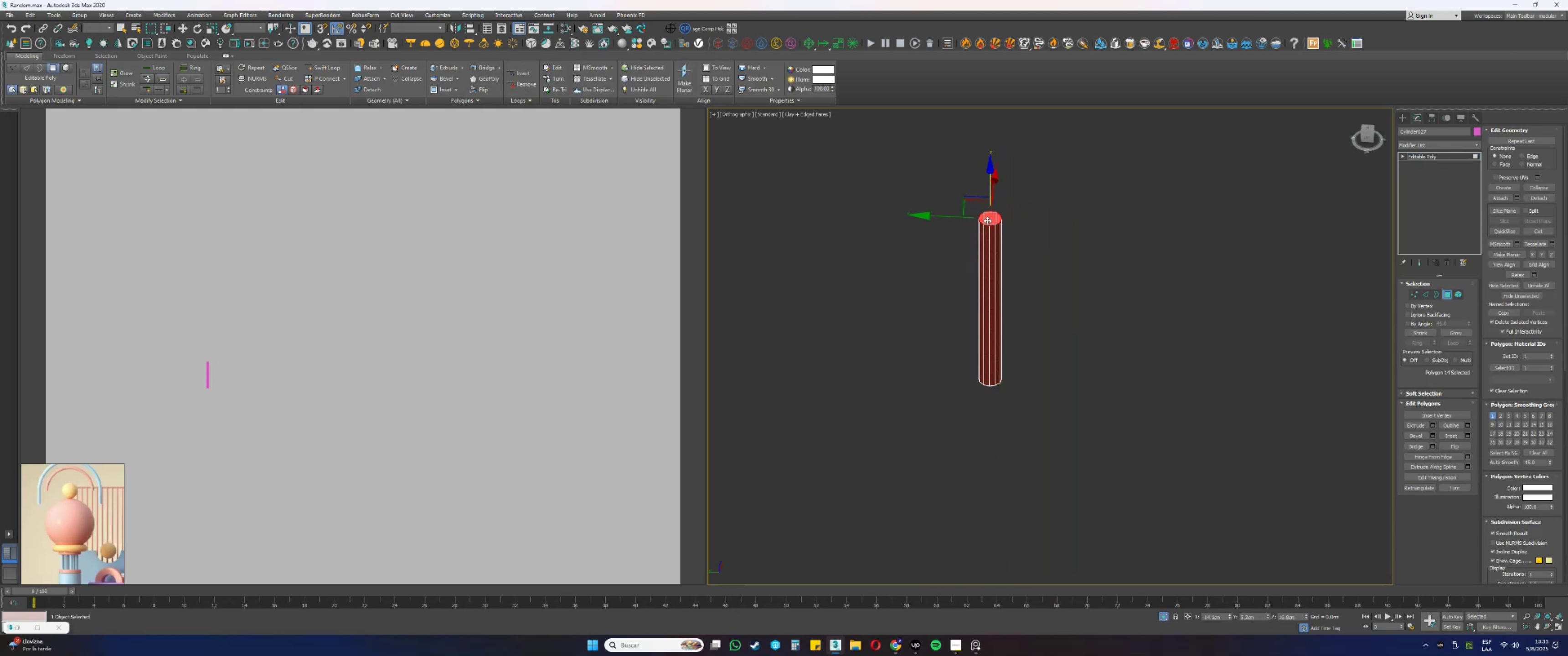 
hold_key(key=AltLeft, duration=0.49)
 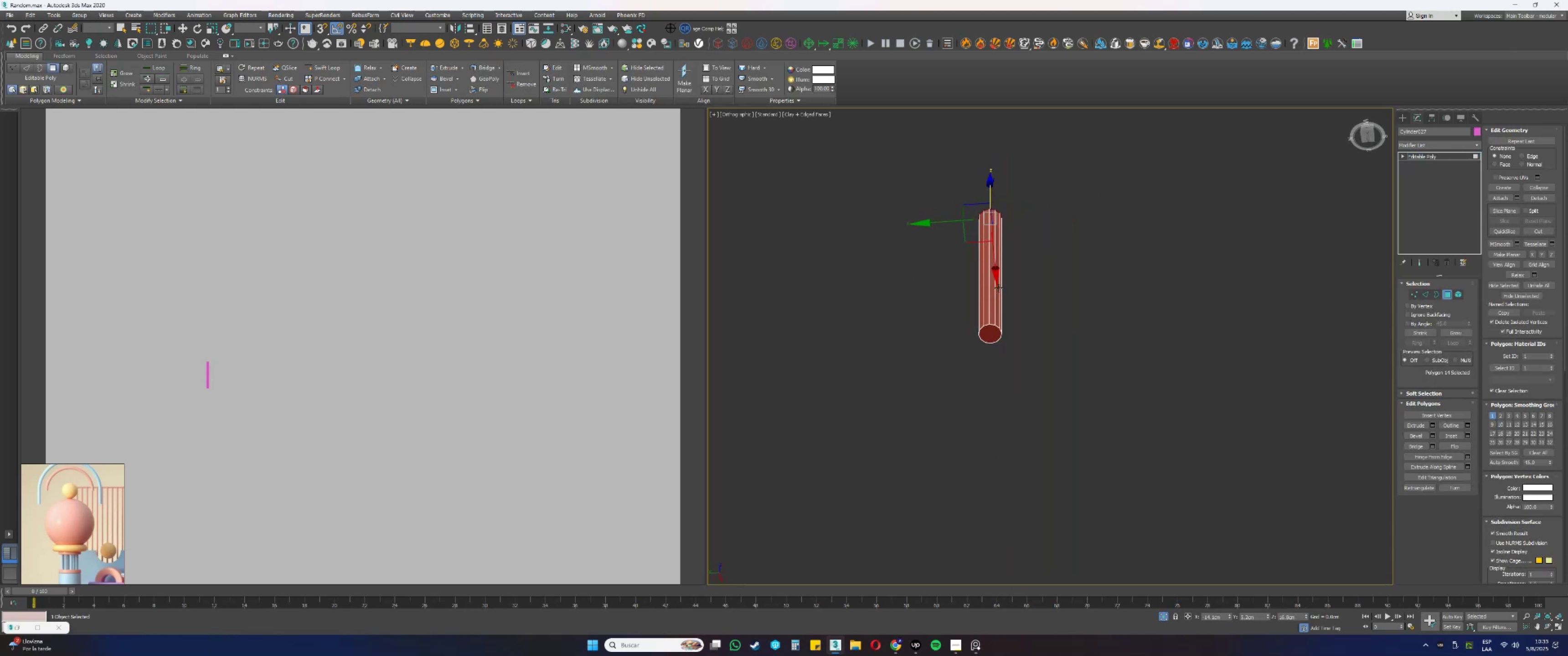 
scroll: coordinate [997, 332], scroll_direction: up, amount: 3.0
 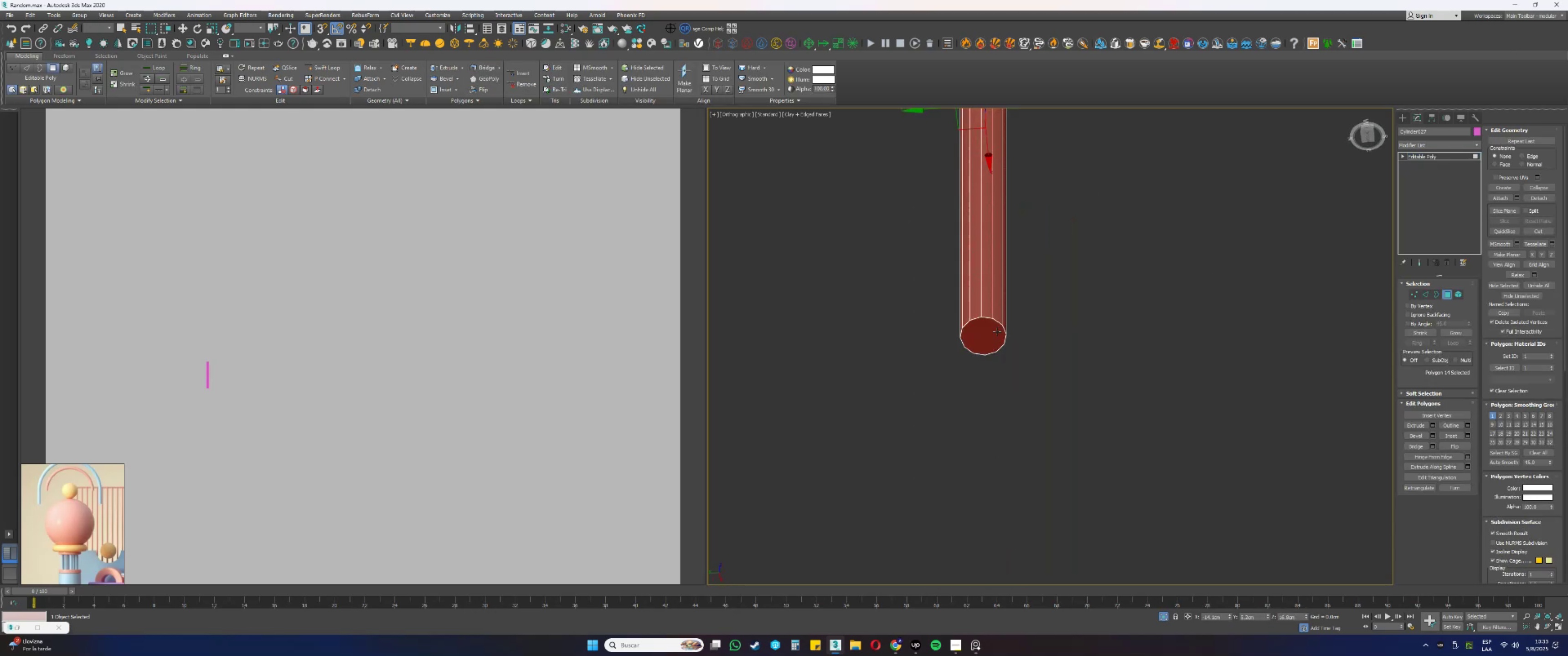 
hold_key(key=ControlLeft, duration=0.33)
left_click([990, 336])
 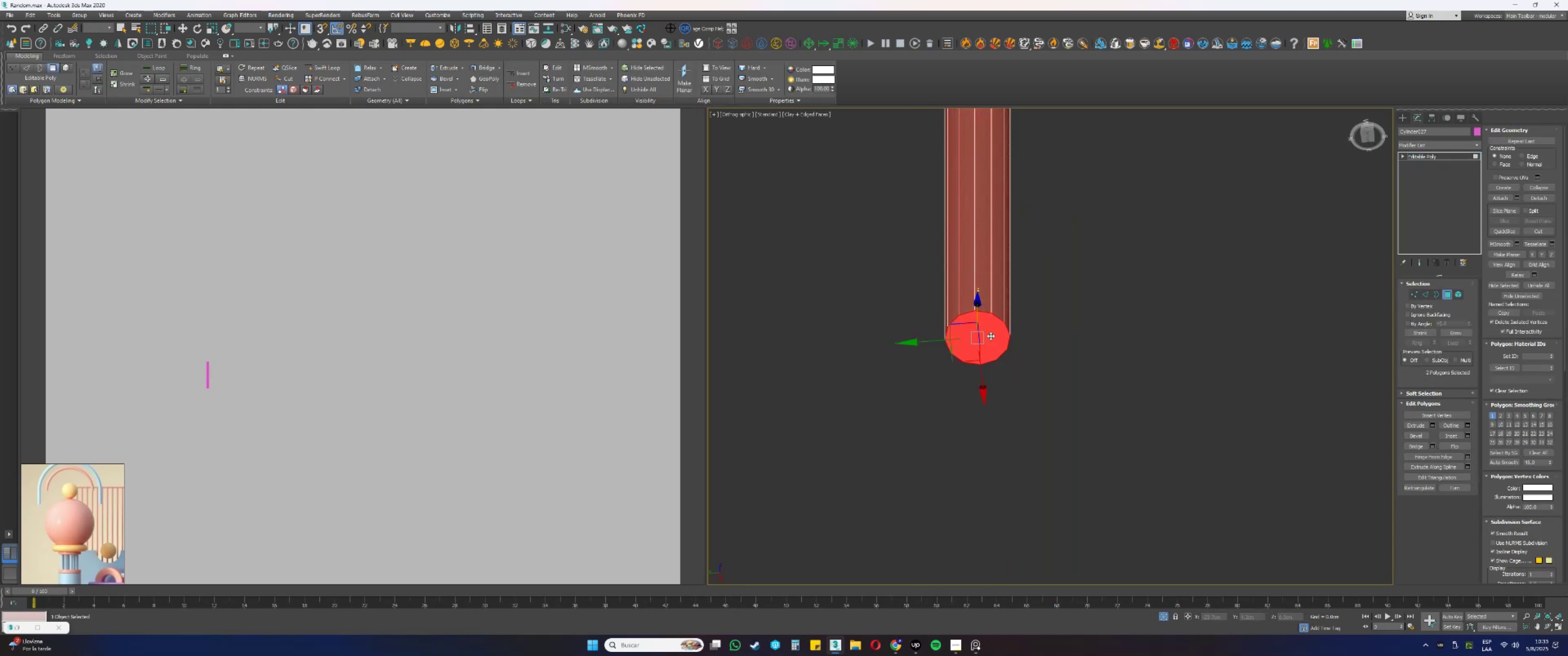 
scroll: coordinate [979, 339], scroll_direction: up, amount: 6.0
 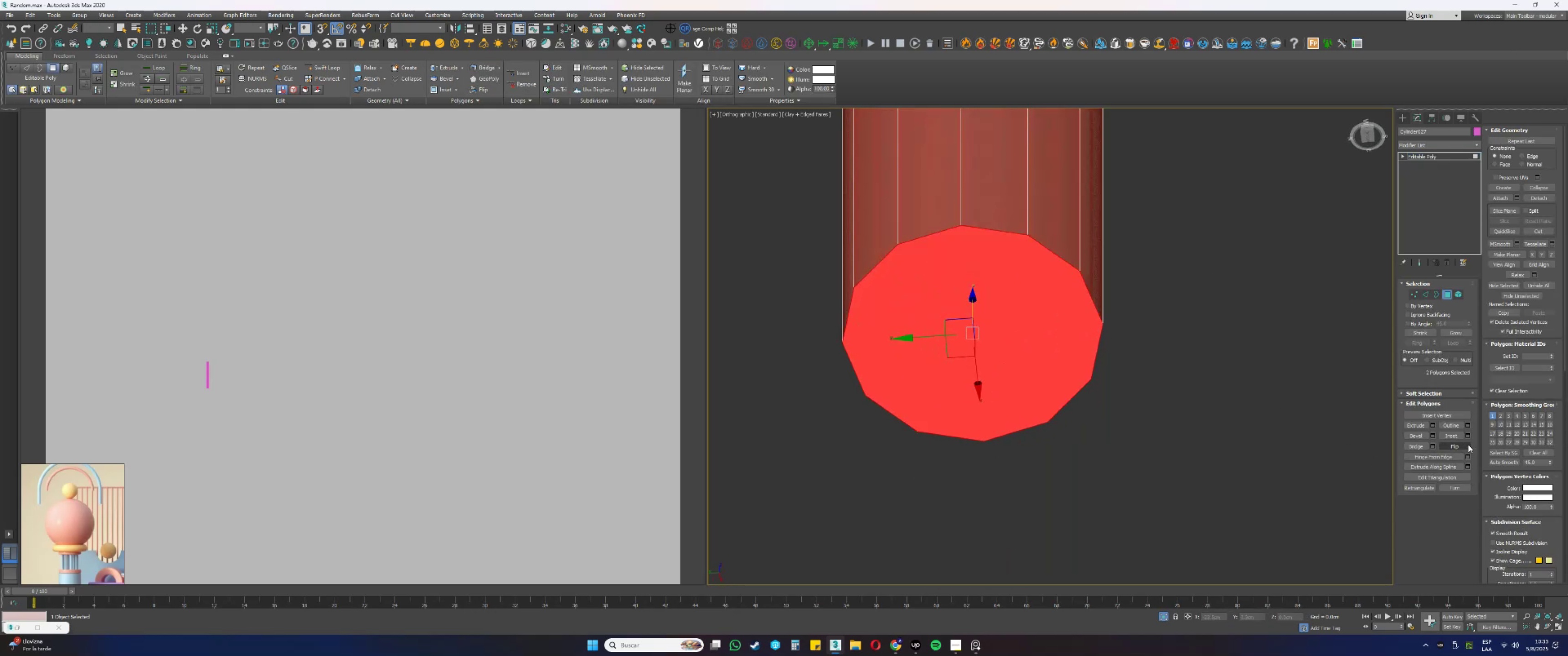 
left_click([1469, 437])
 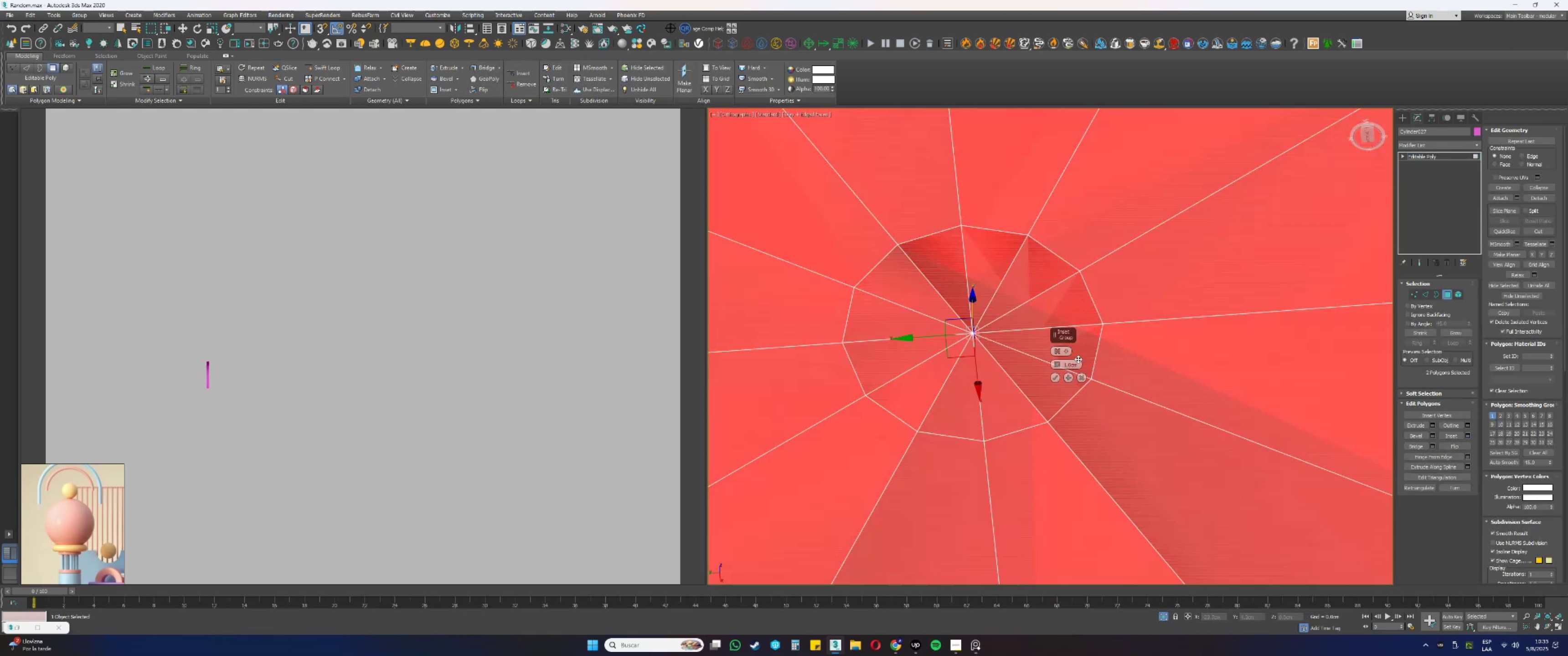 
double_click([1071, 364])
 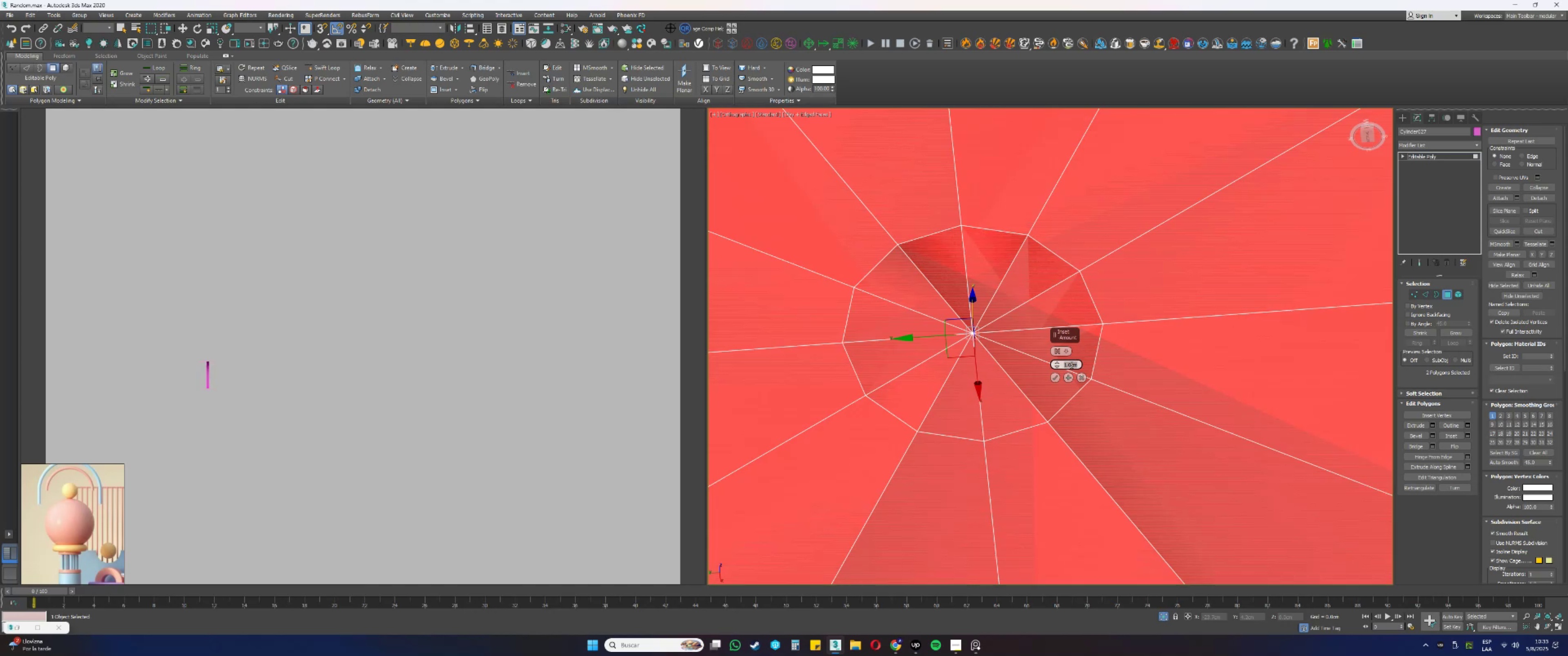 
key(NumpadDecimal)
 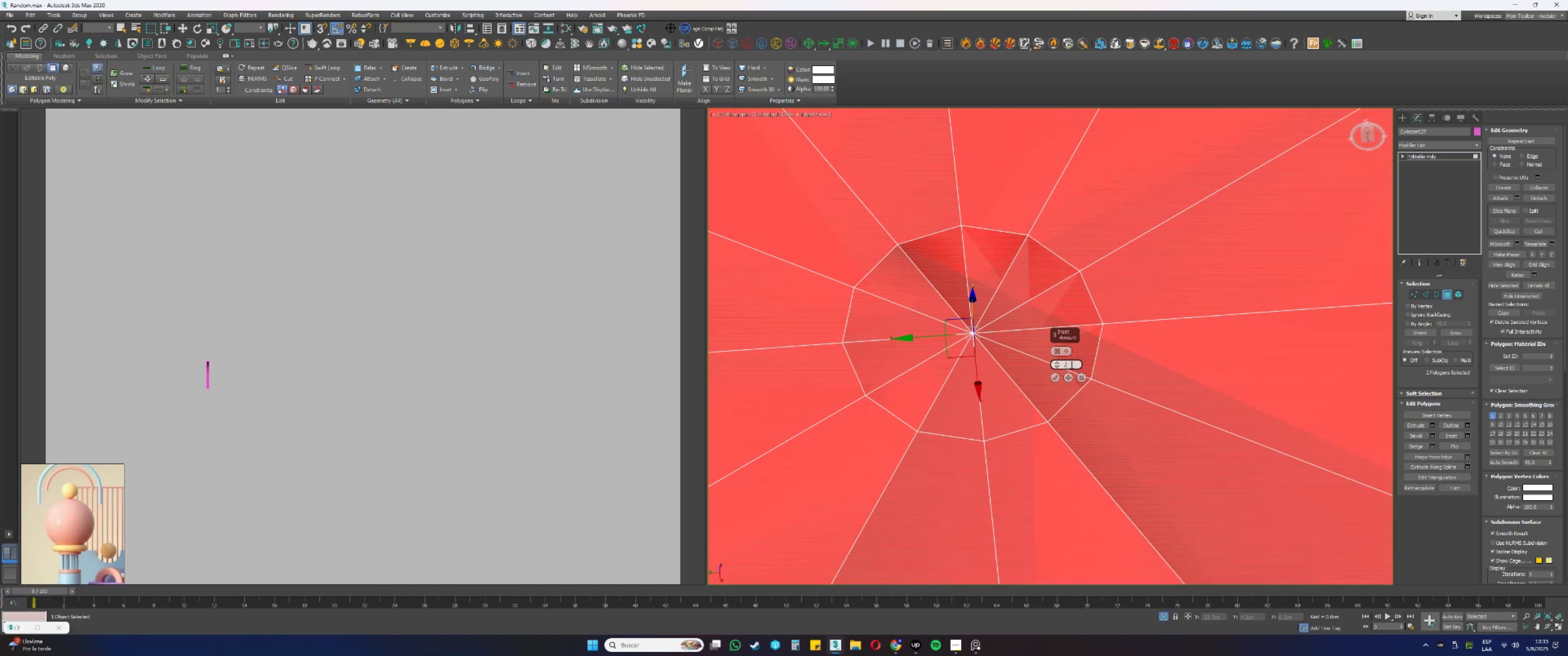 
key(Numpad0)
 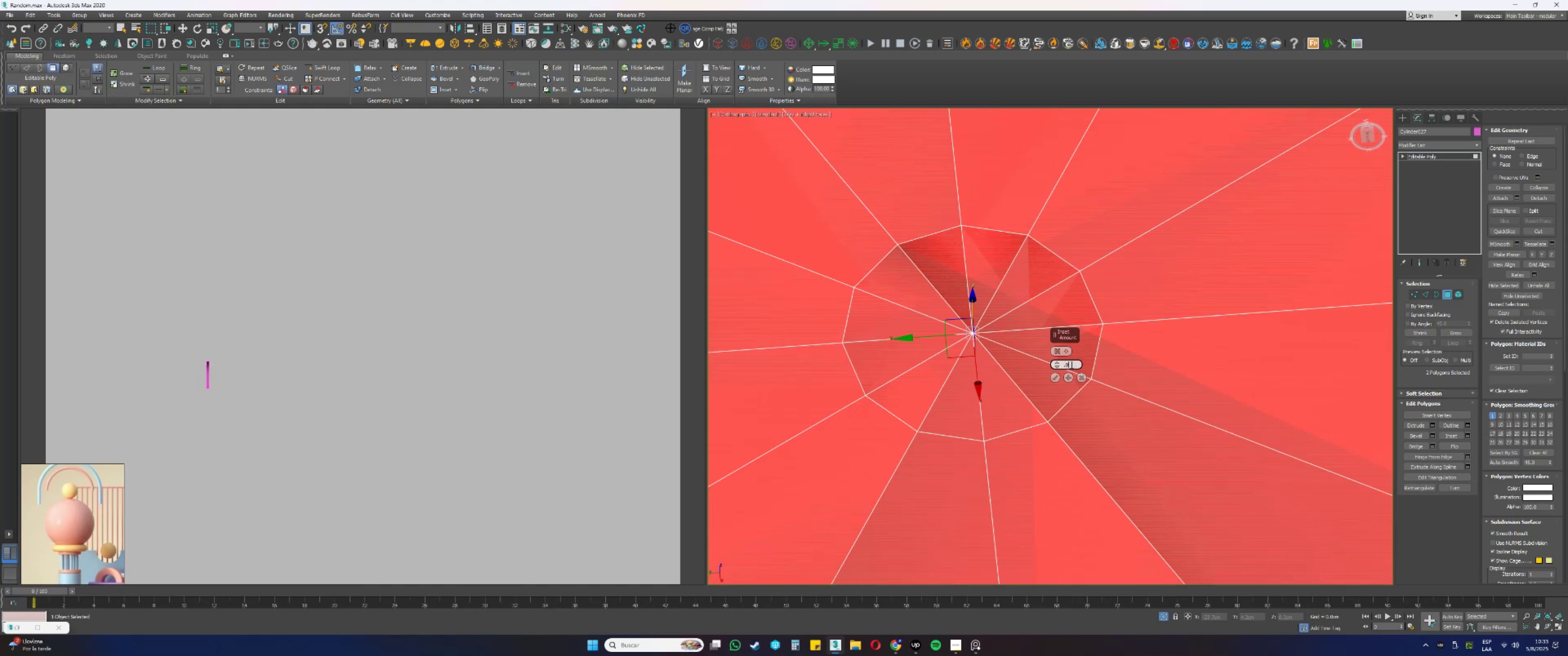 
key(Numpad2)
 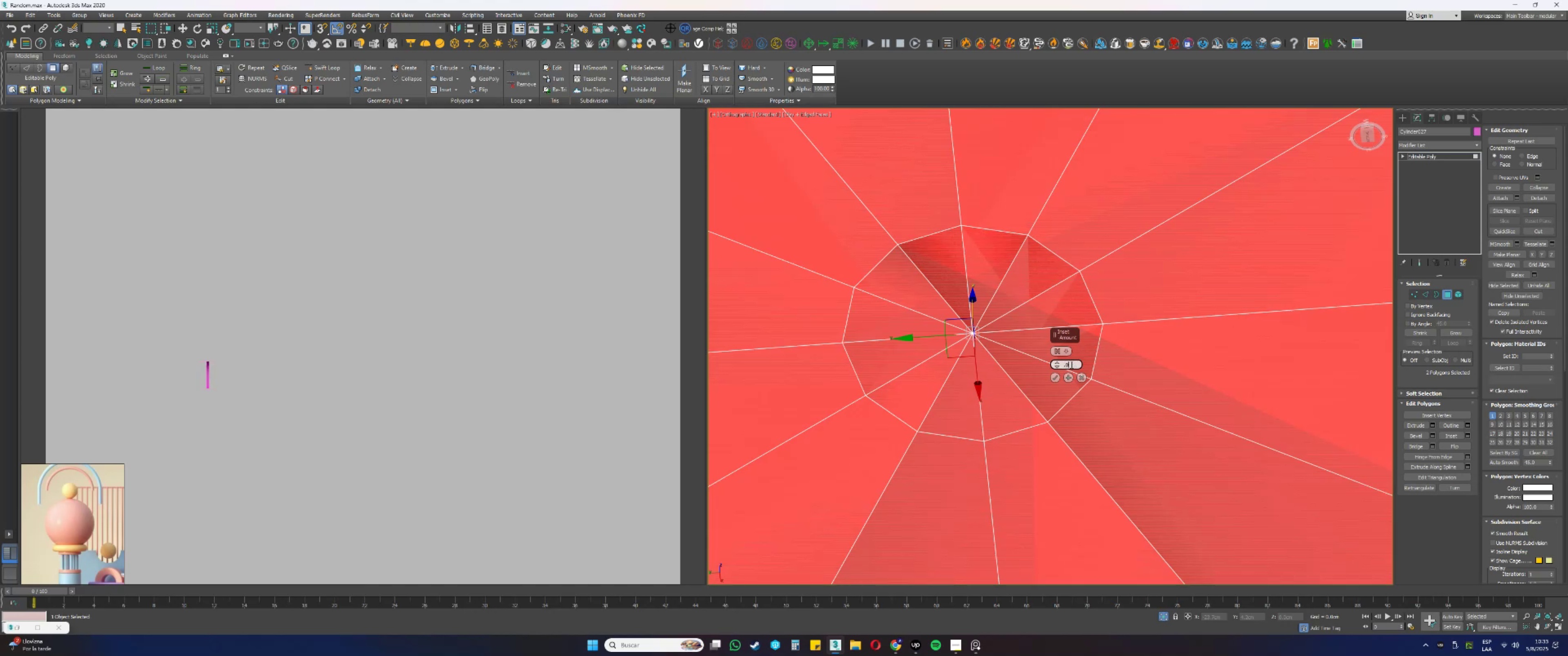 
key(Numpad5)
 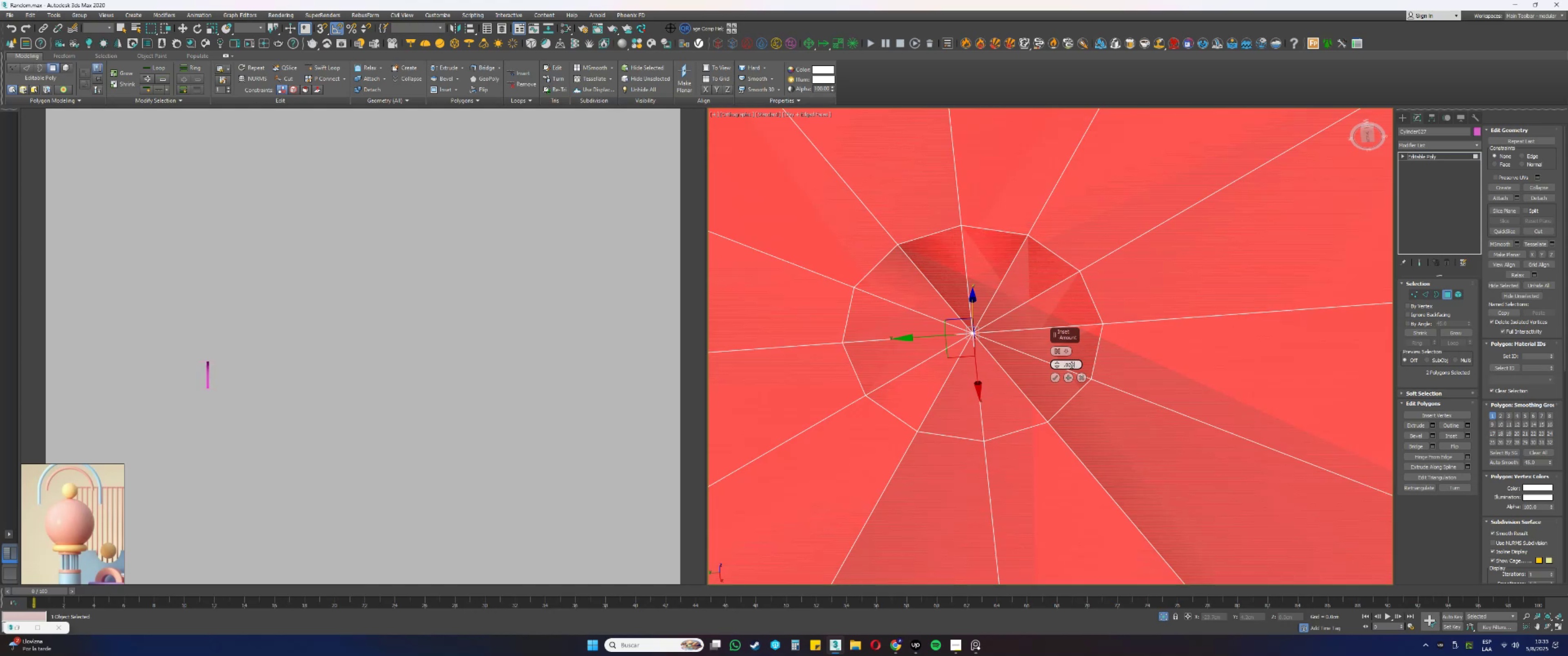 
key(NumpadEnter)
 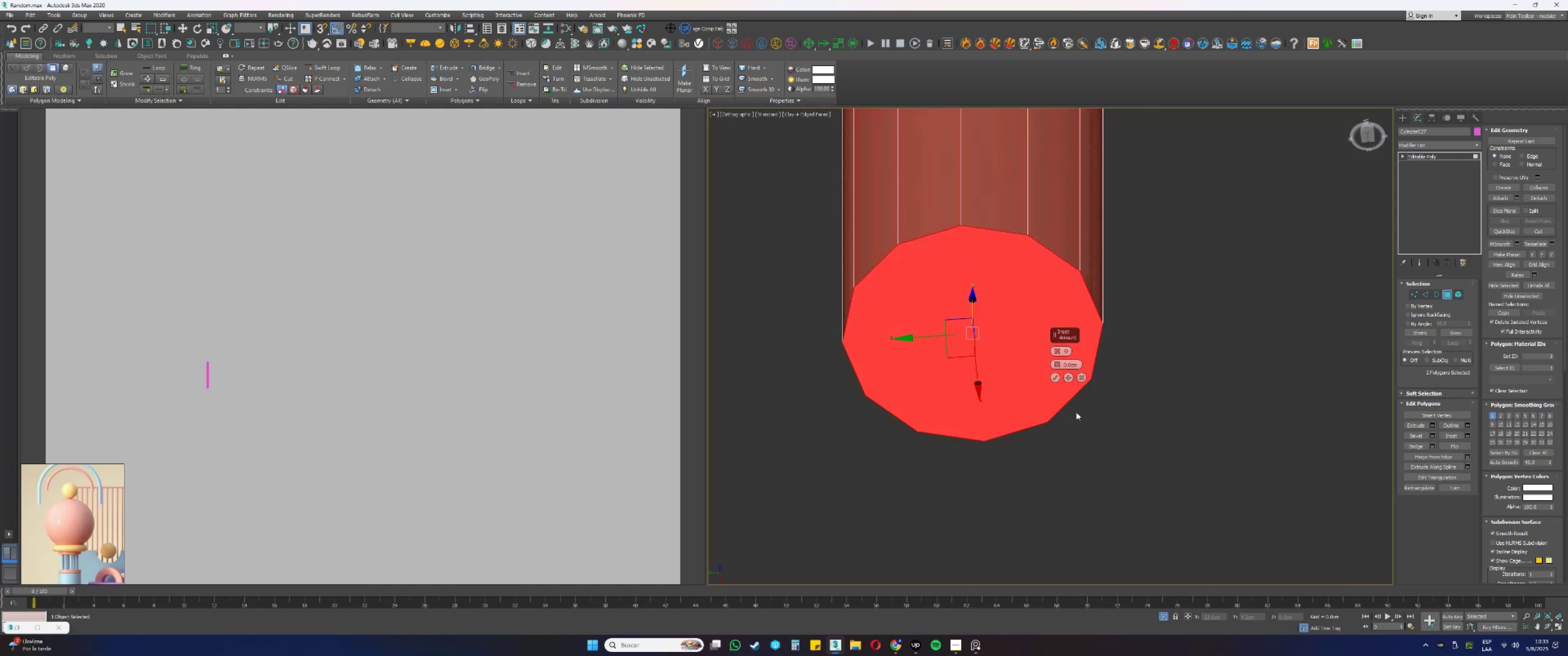 
key(Control+ControlLeft)
 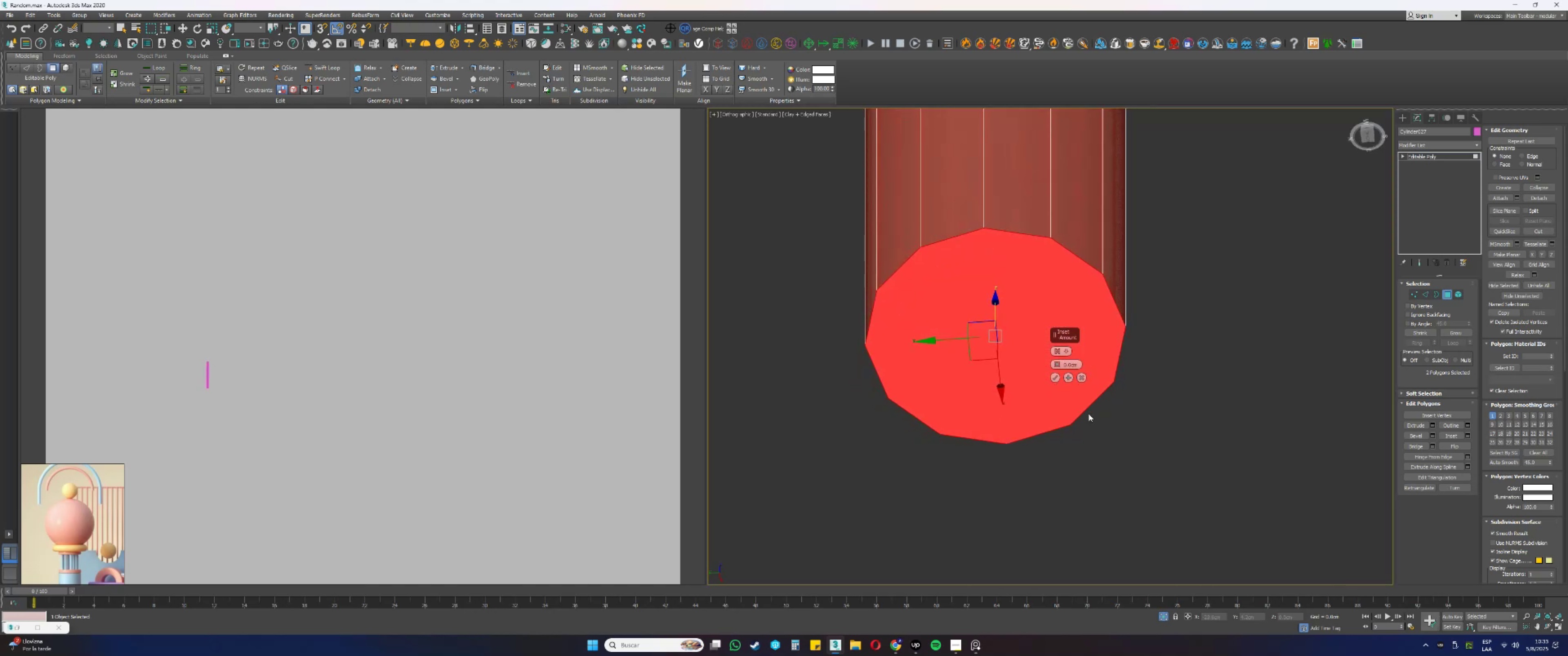 
key(Control+Z)
 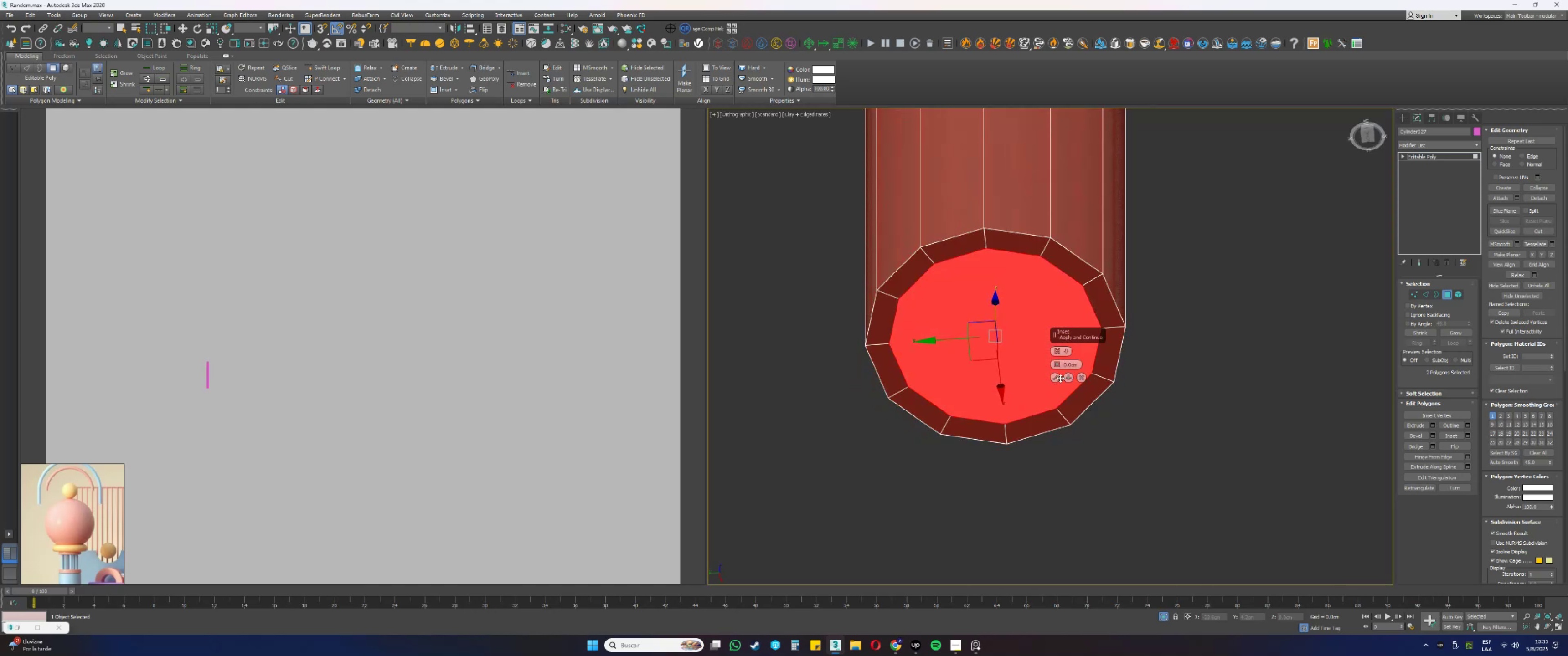 
left_click([1058, 377])
 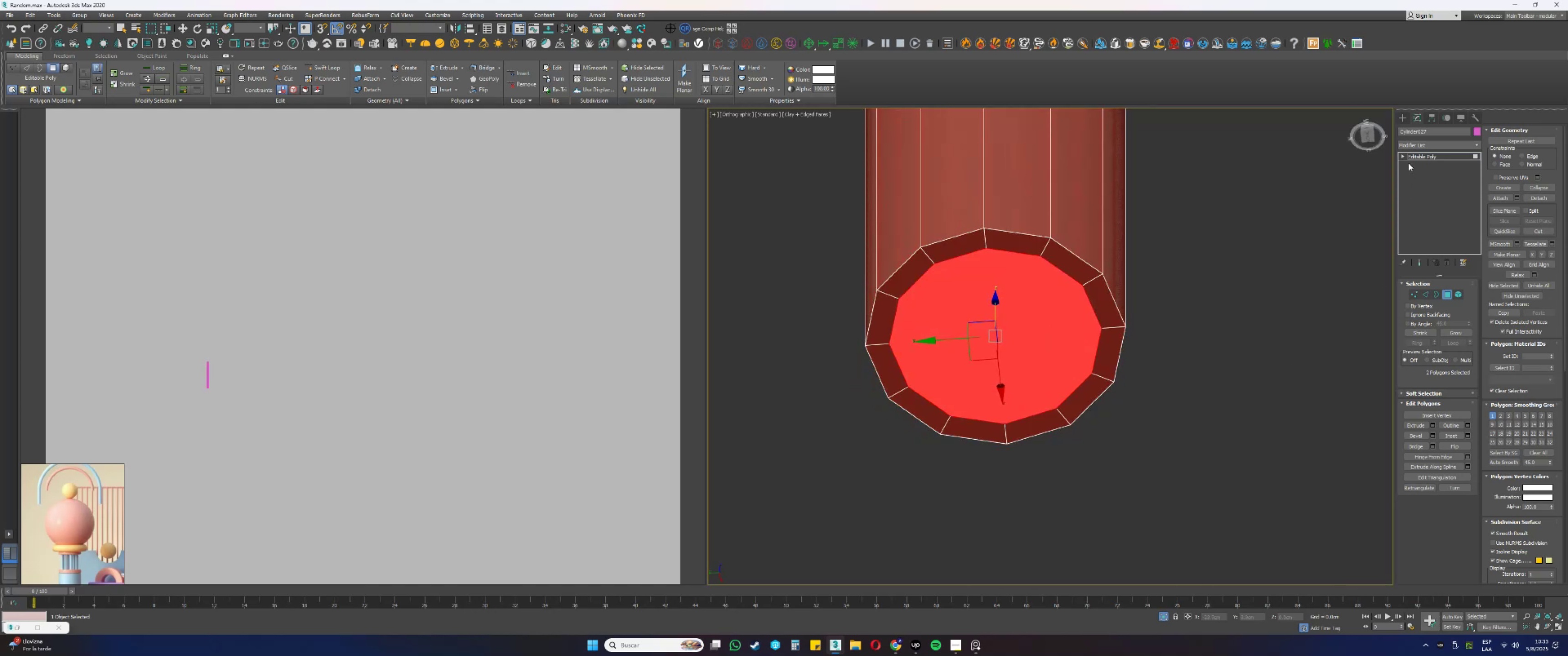 
left_click([1410, 149])
 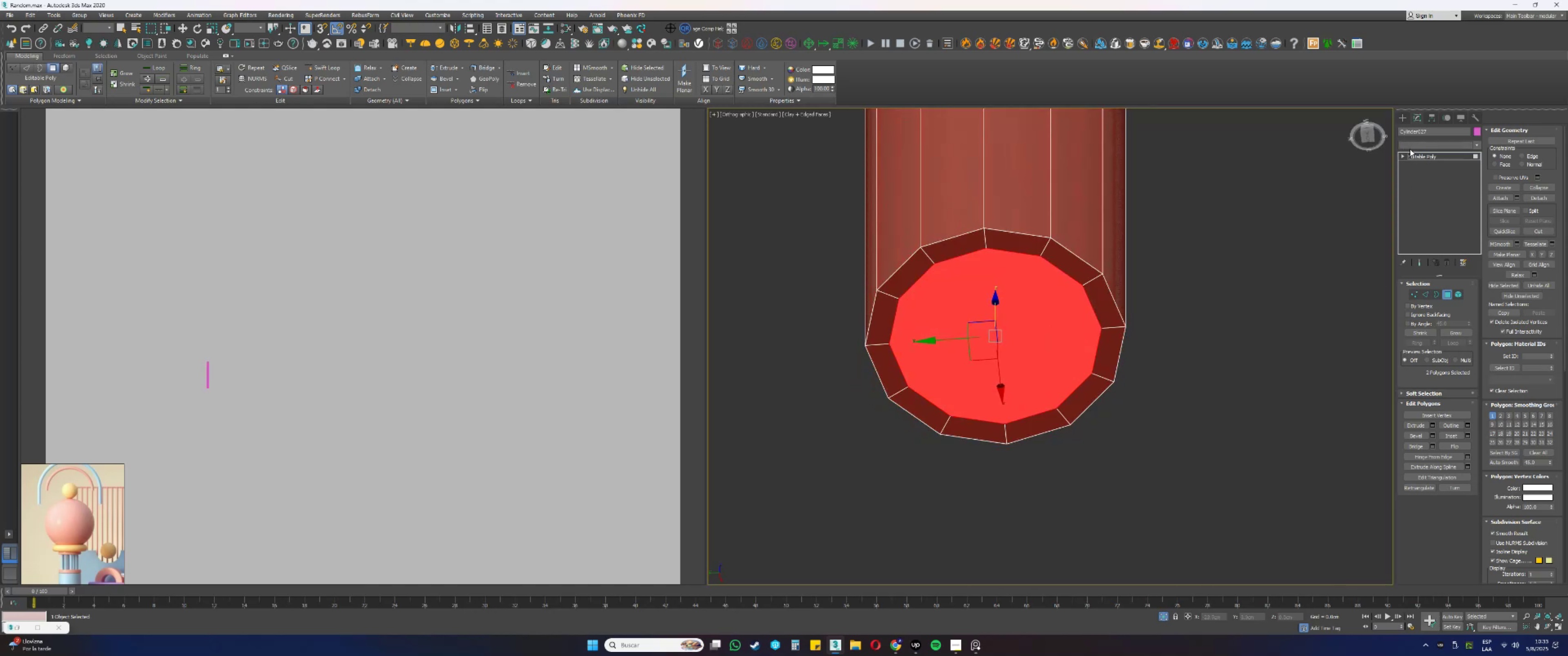 
key(Q)
 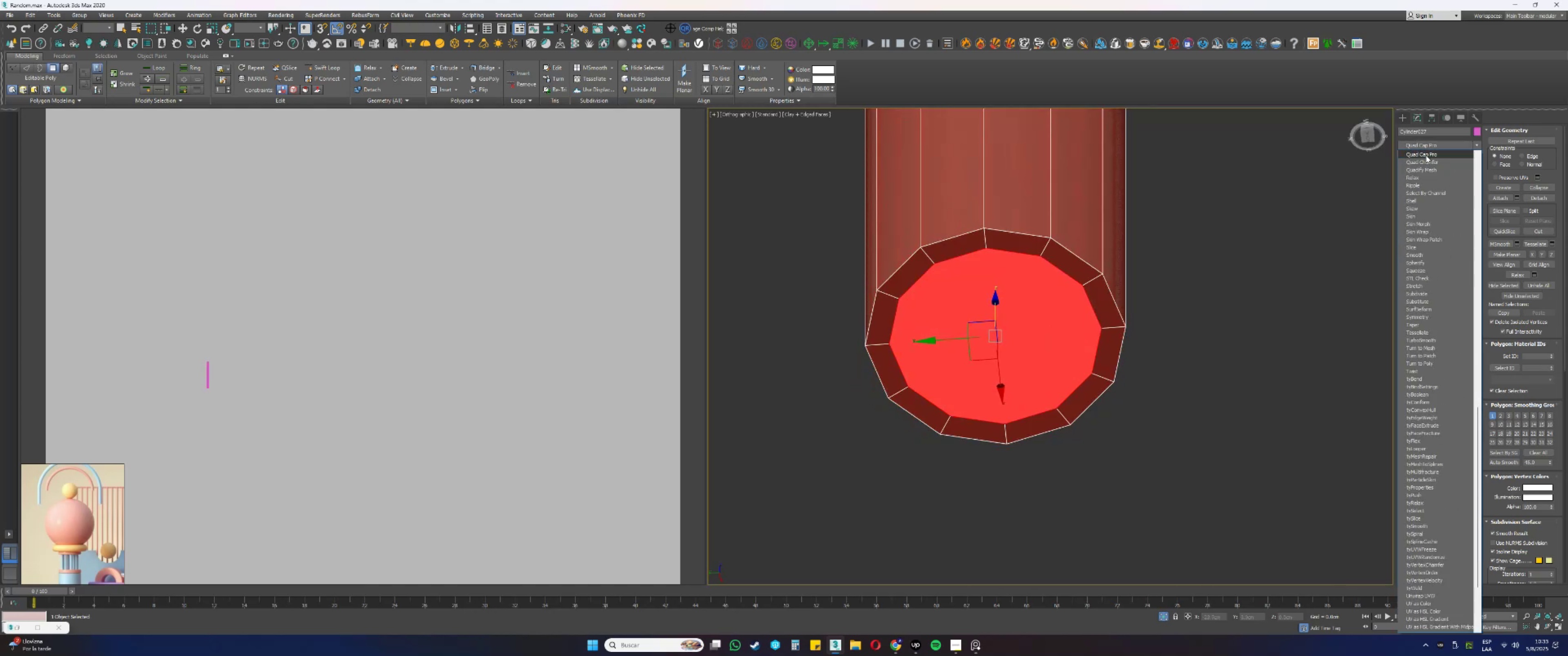 
left_click([1426, 155])
 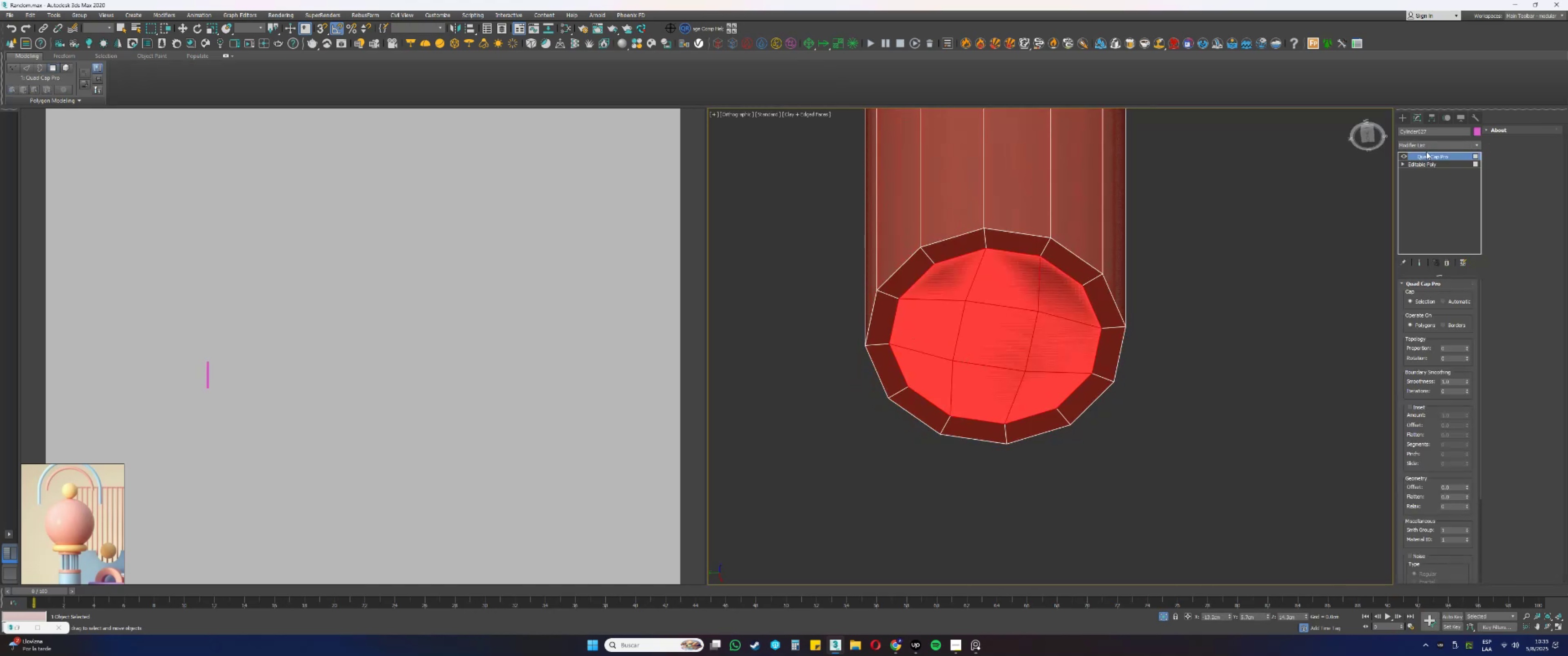 
left_click([1422, 146])
 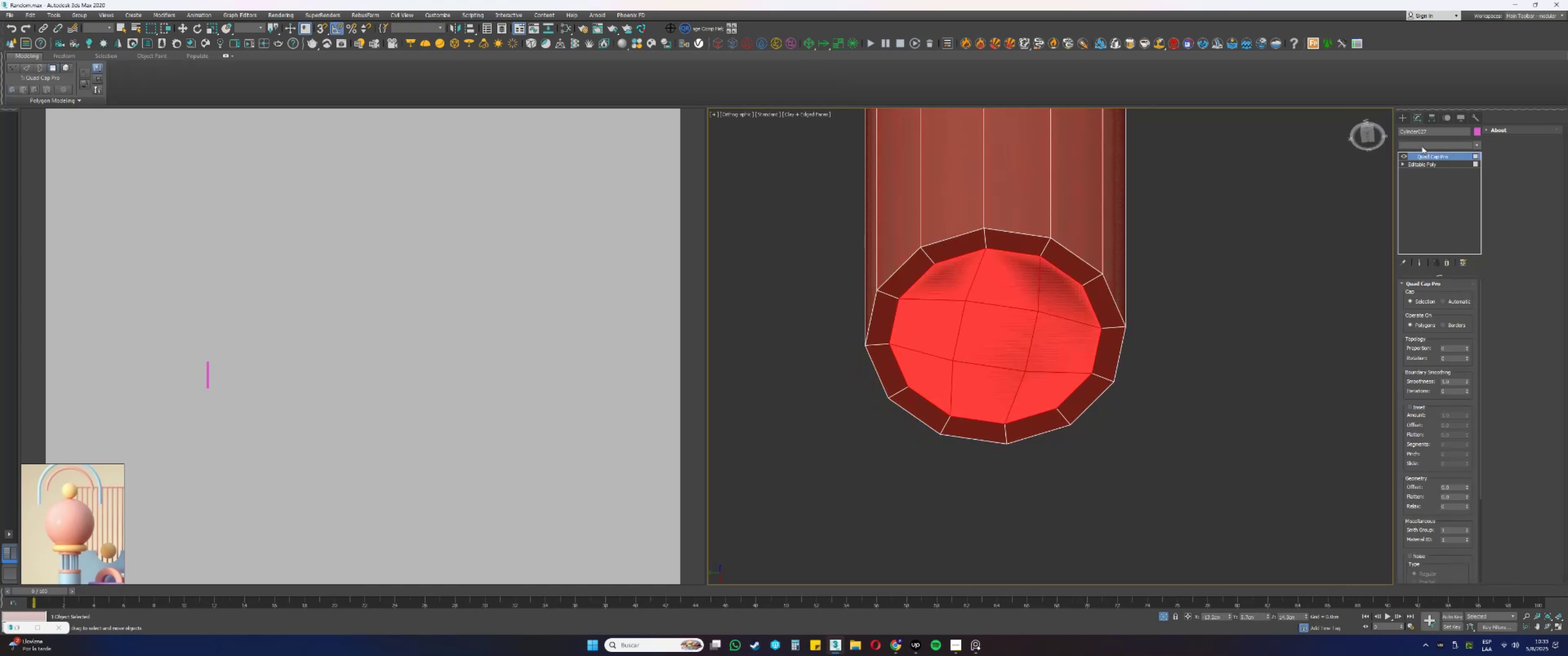 
key(E)
 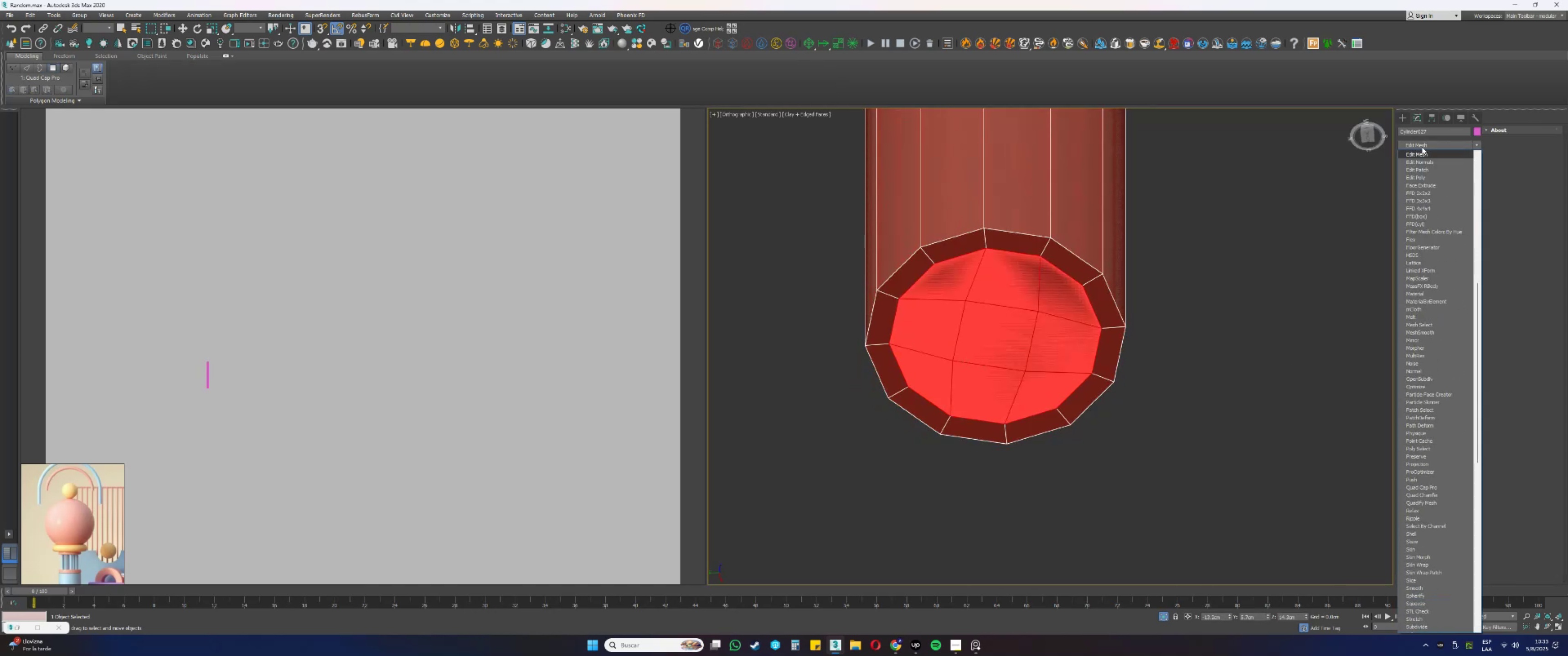 
key(Escape)
 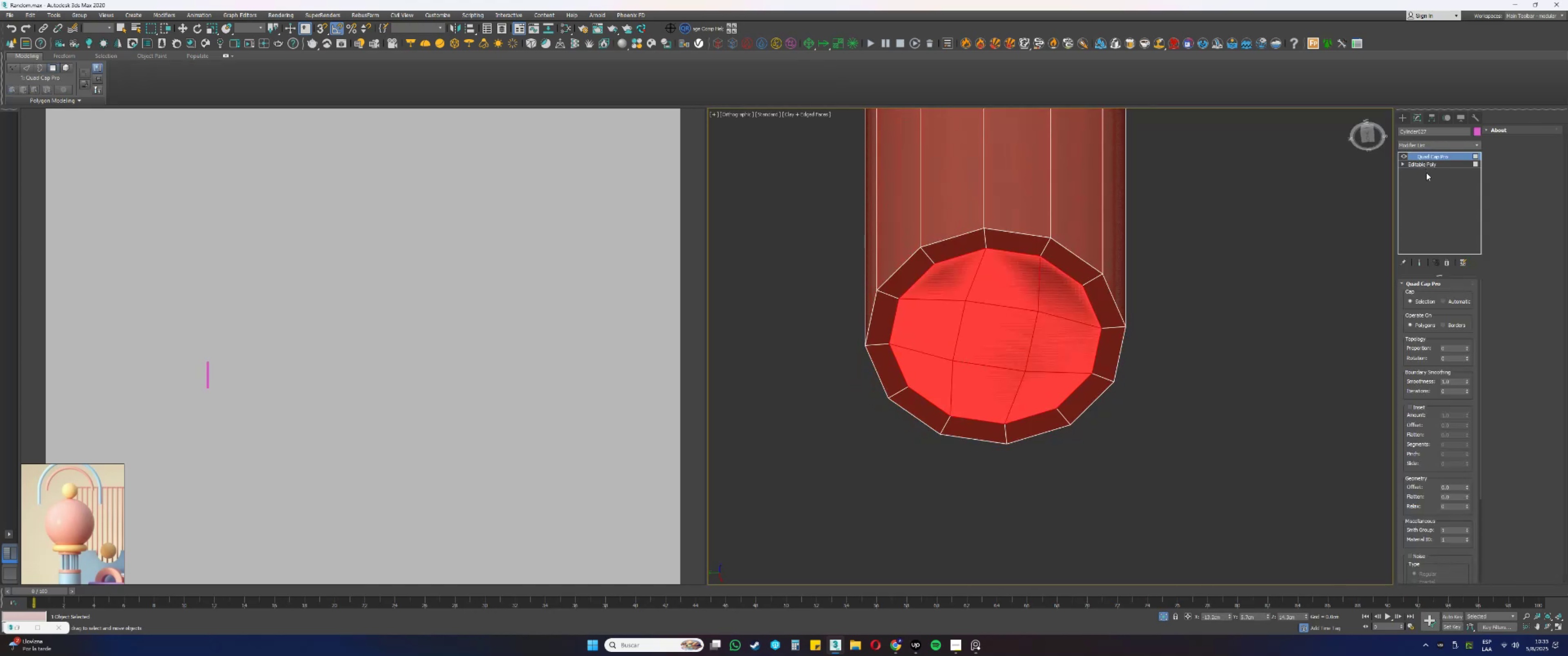 
right_click([1426, 173])
 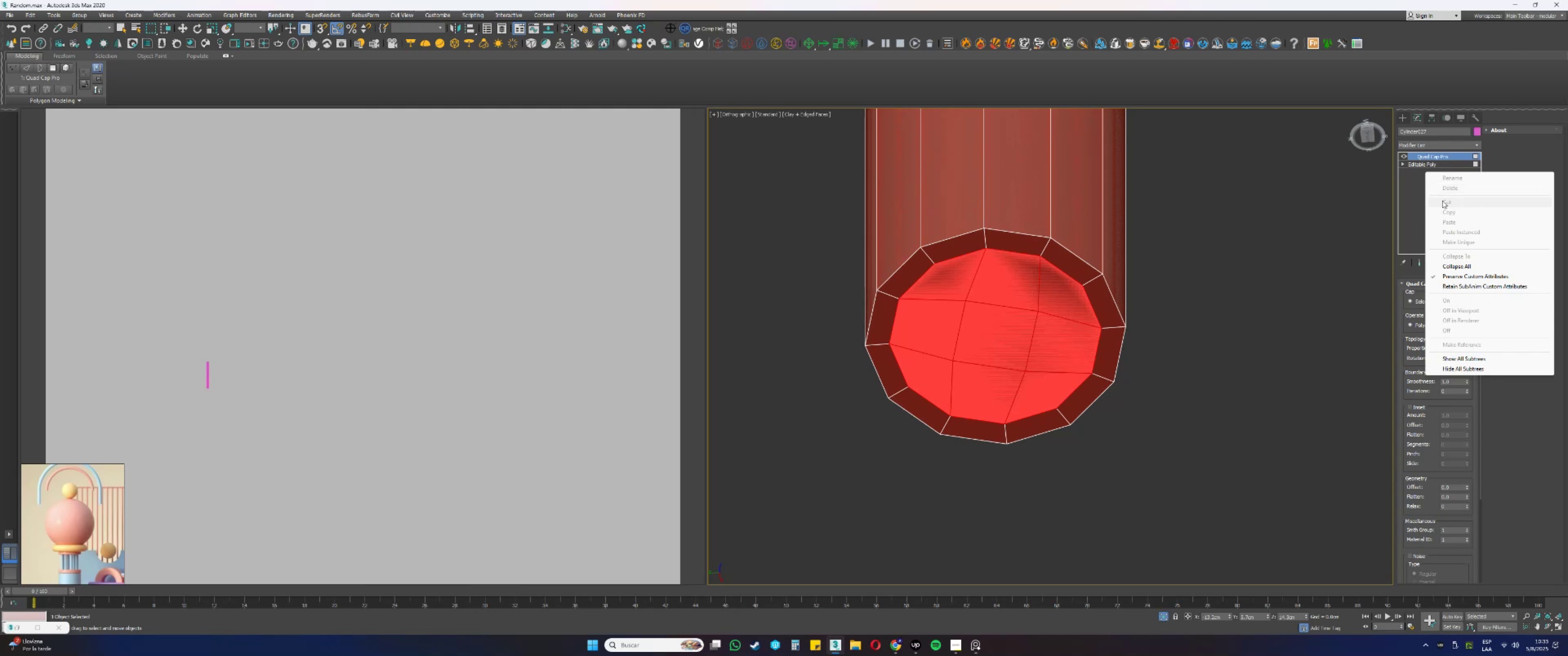 
left_click([1449, 265])
 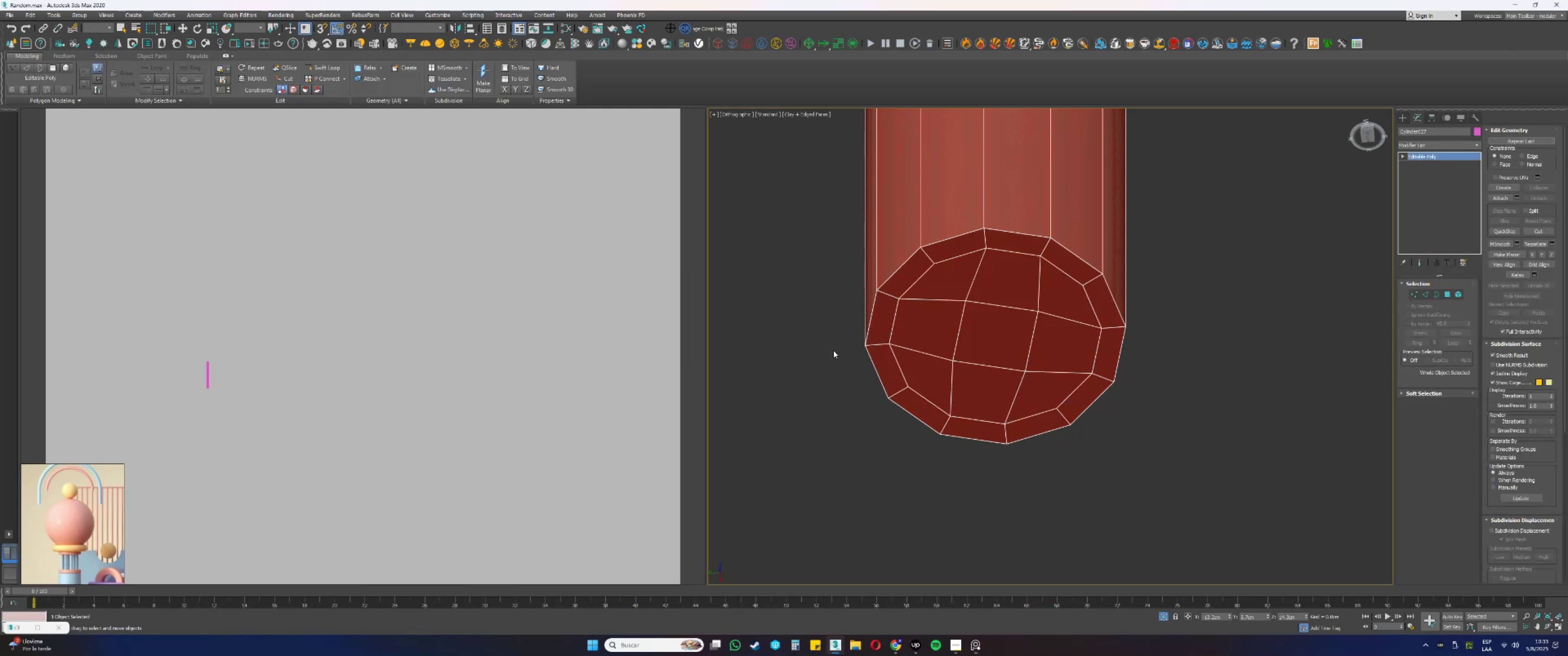 
wait(12.33)
 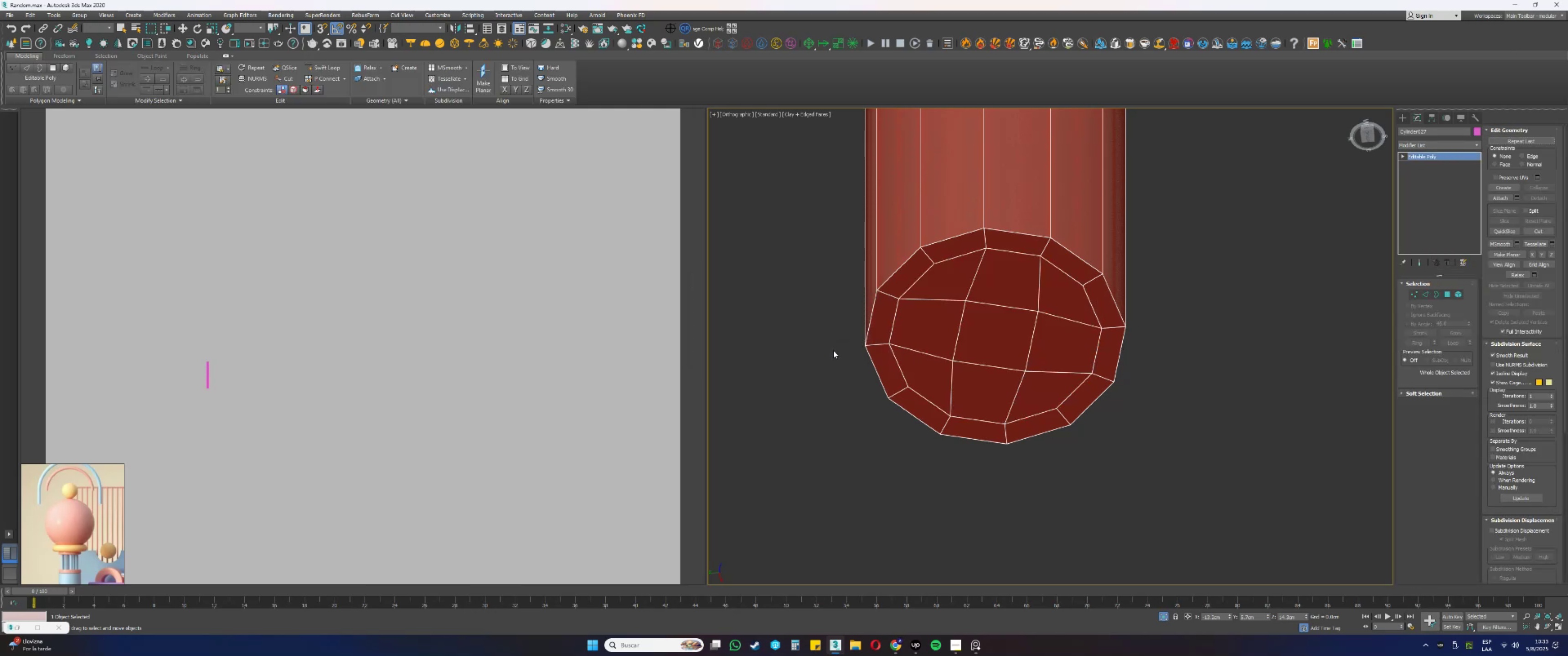 
double_click([322, 64])
 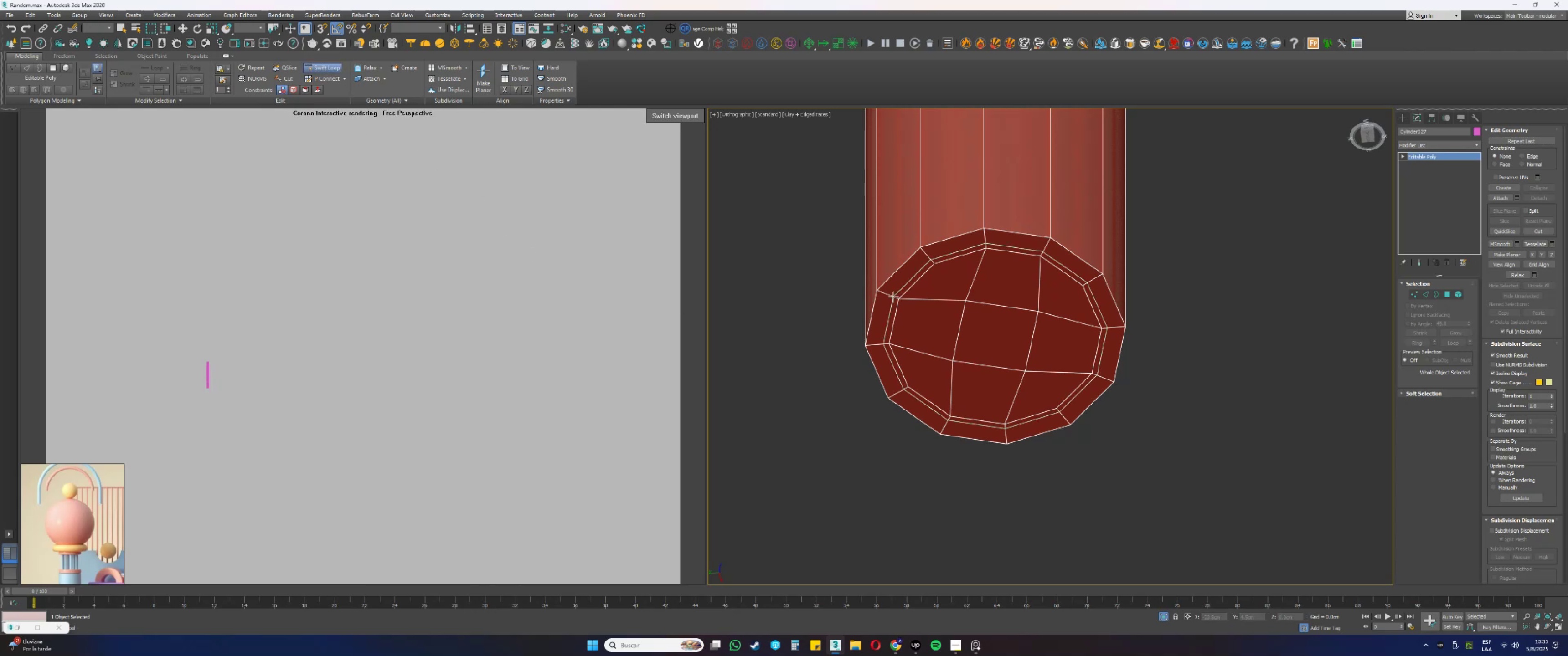 
scroll: coordinate [989, 407], scroll_direction: down, amount: 6.0
 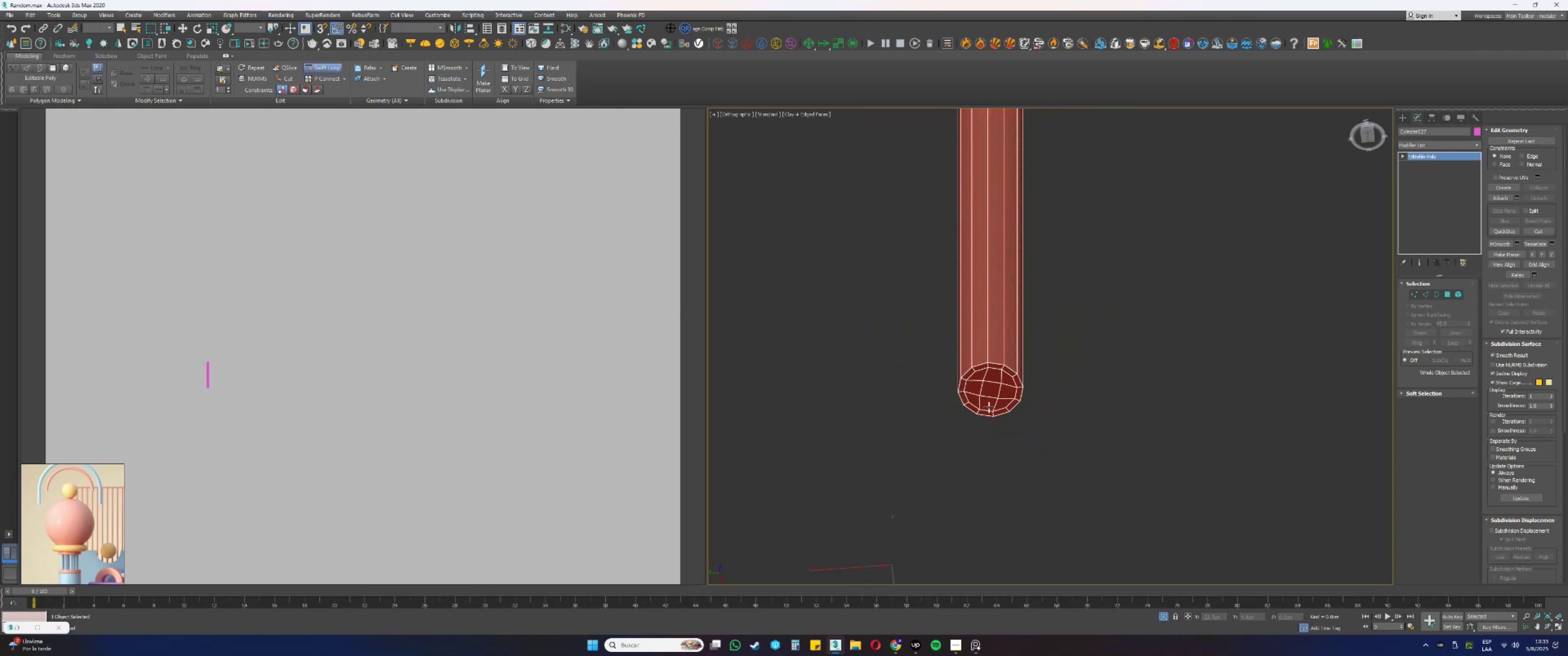 
hold_key(key=AltLeft, duration=0.49)
 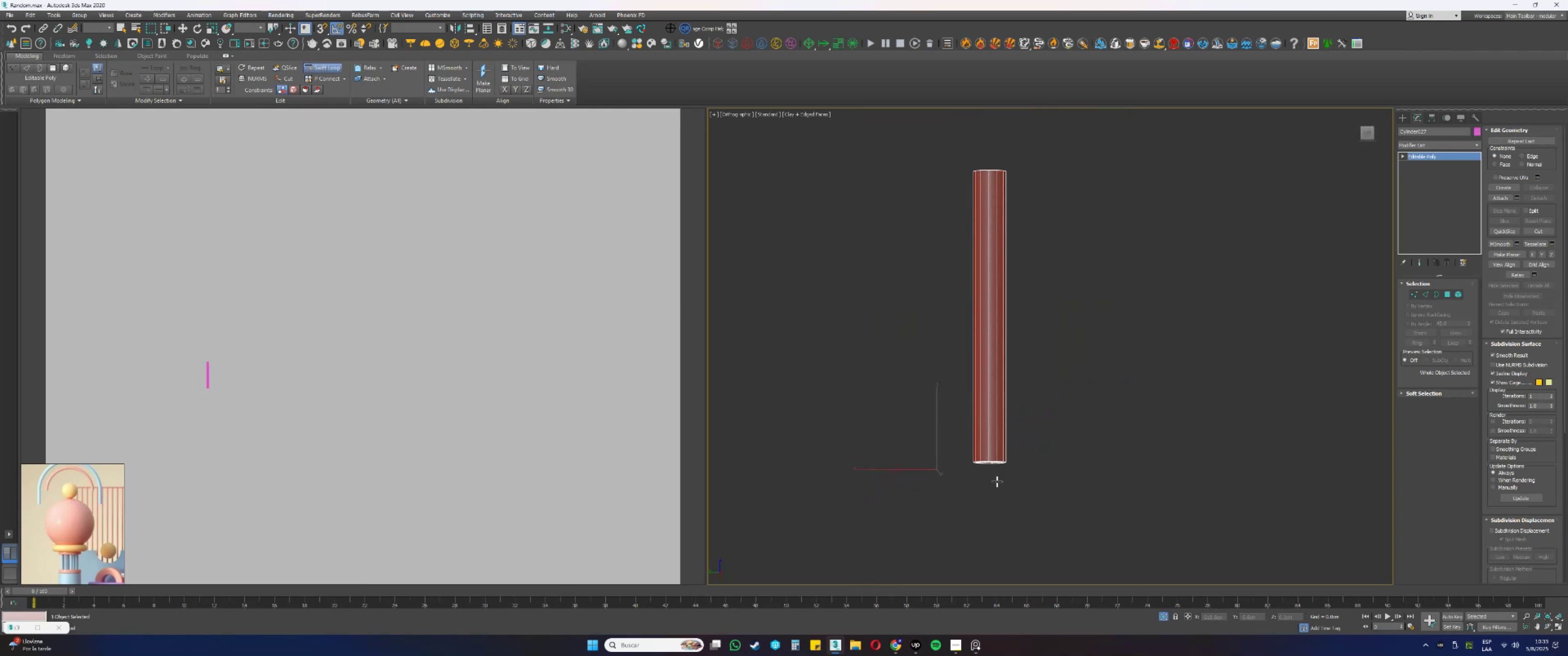 
key(Alt+AltLeft)
 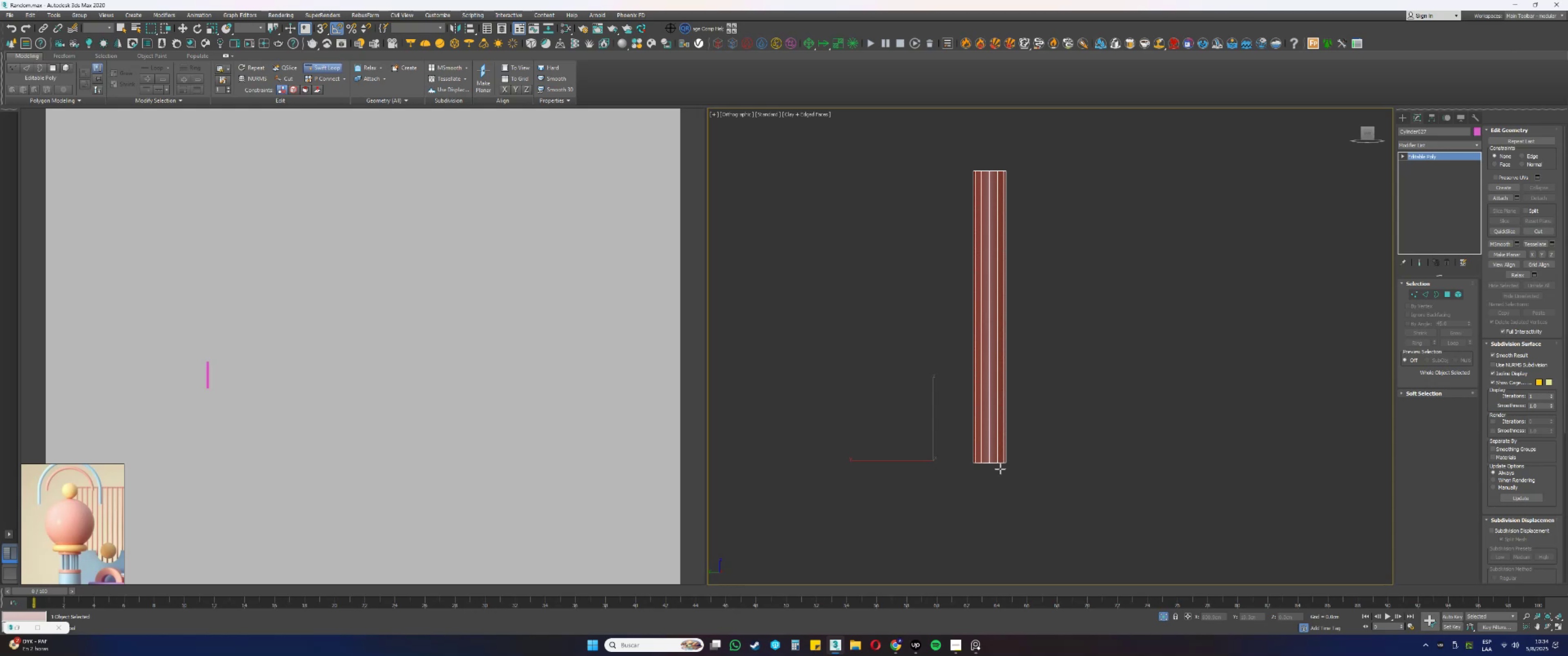 
wait(24.74)
 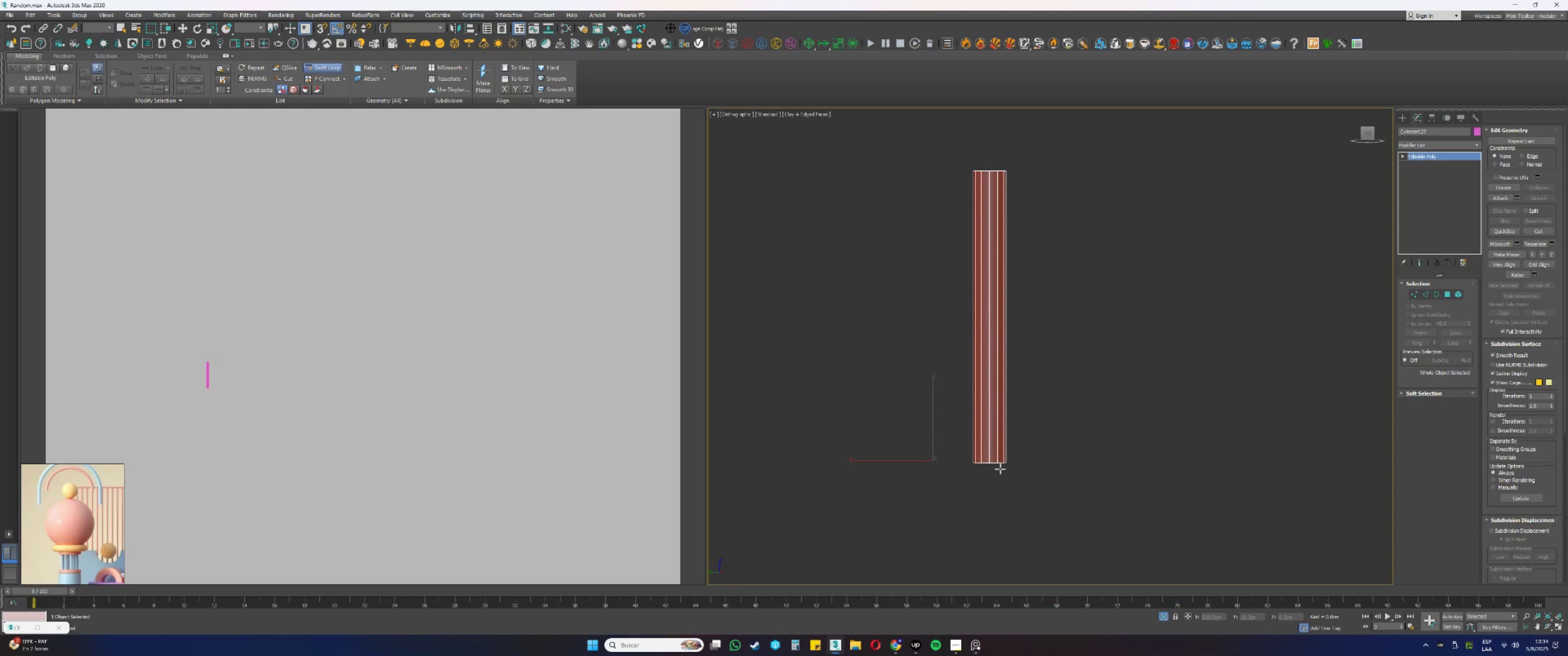 
scroll: coordinate [990, 458], scroll_direction: up, amount: 4.0
 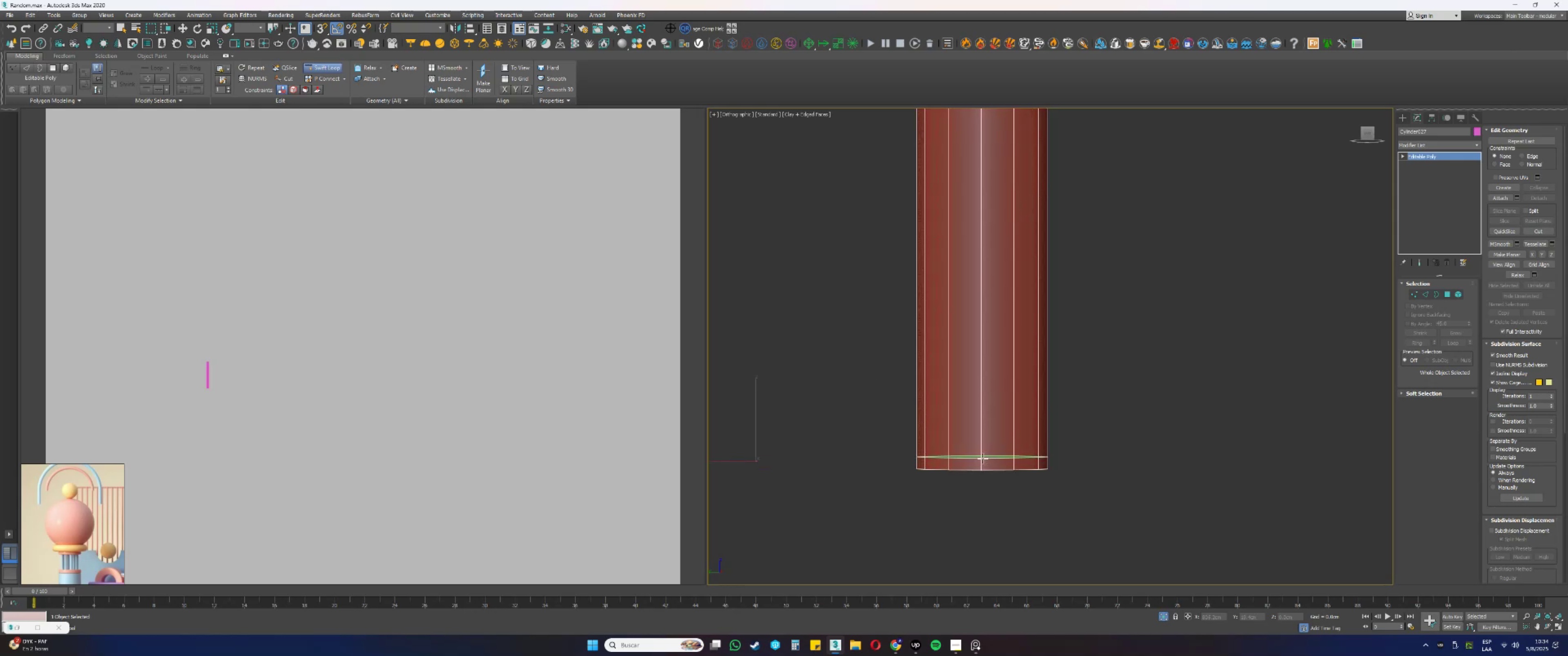 
left_click([983, 458])
 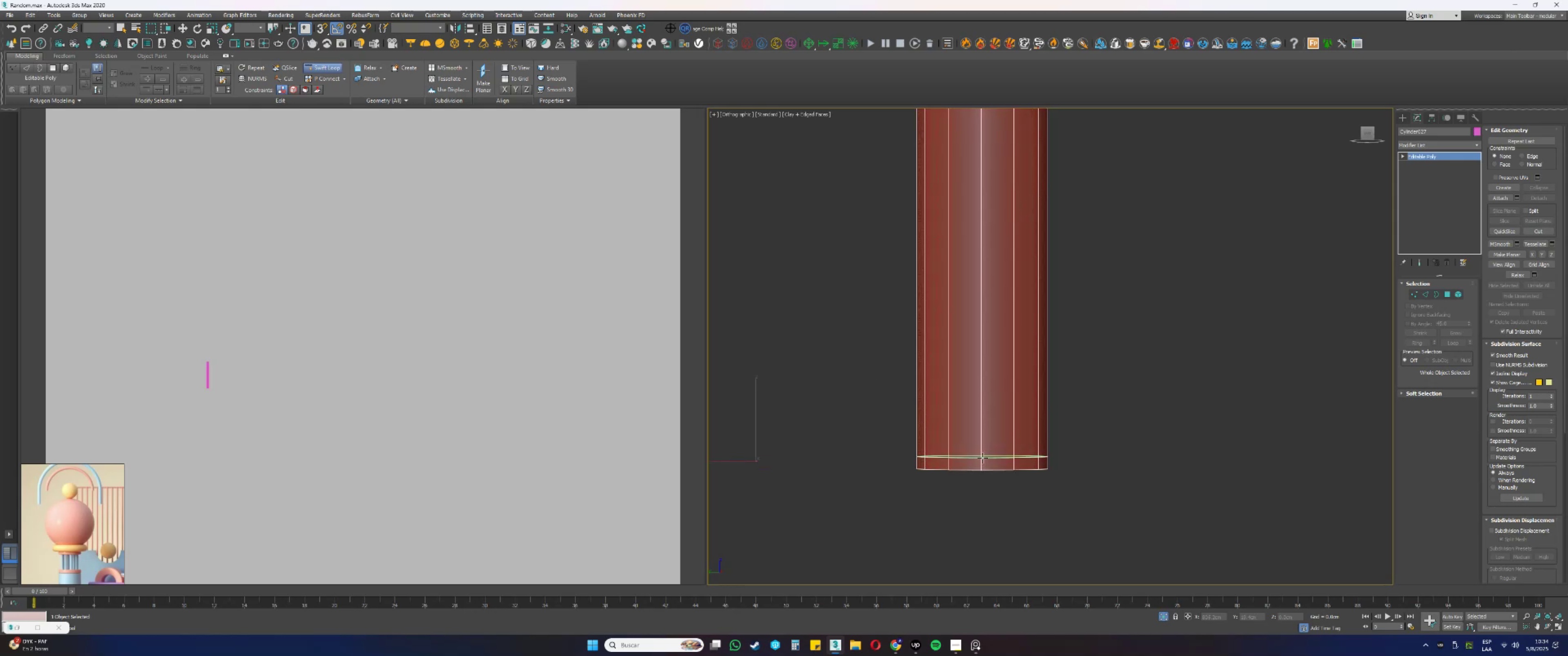 
scroll: coordinate [997, 489], scroll_direction: down, amount: 6.0
 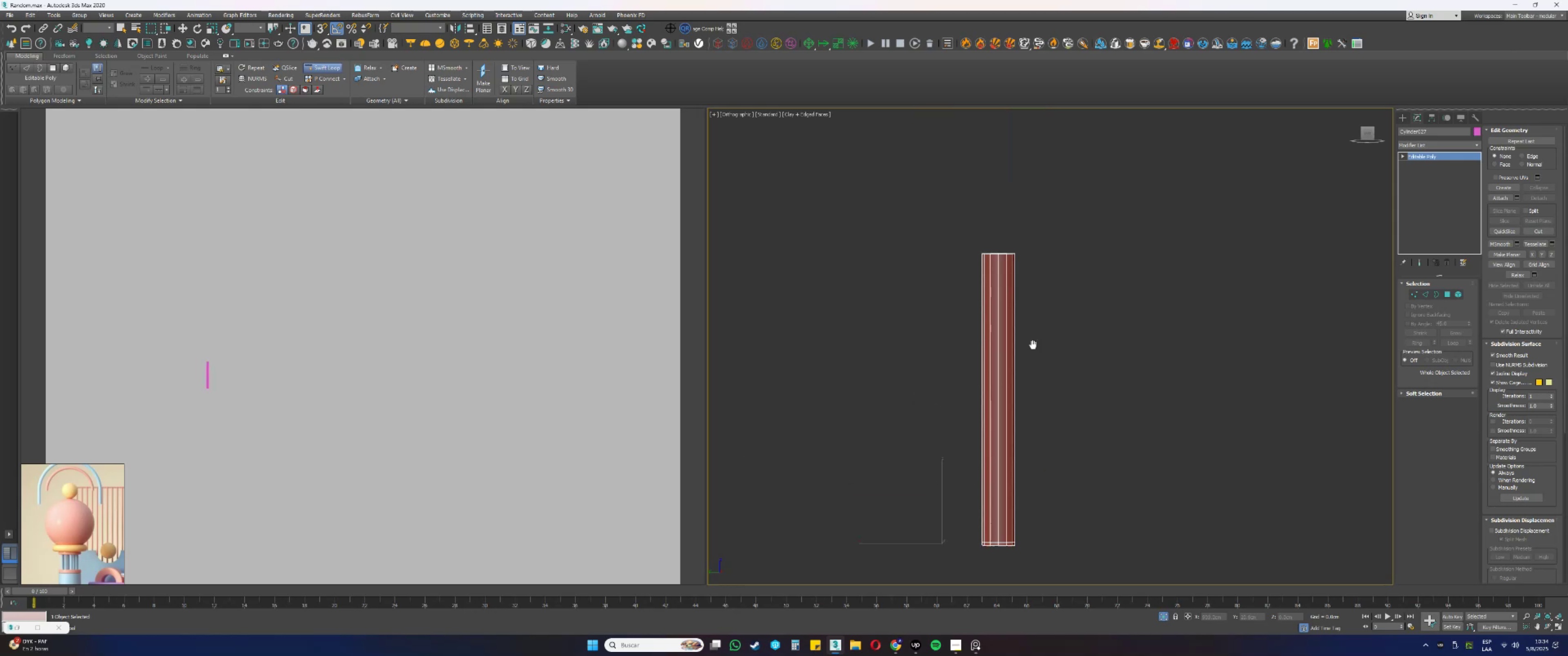 
scroll: coordinate [1001, 264], scroll_direction: up, amount: 6.0
 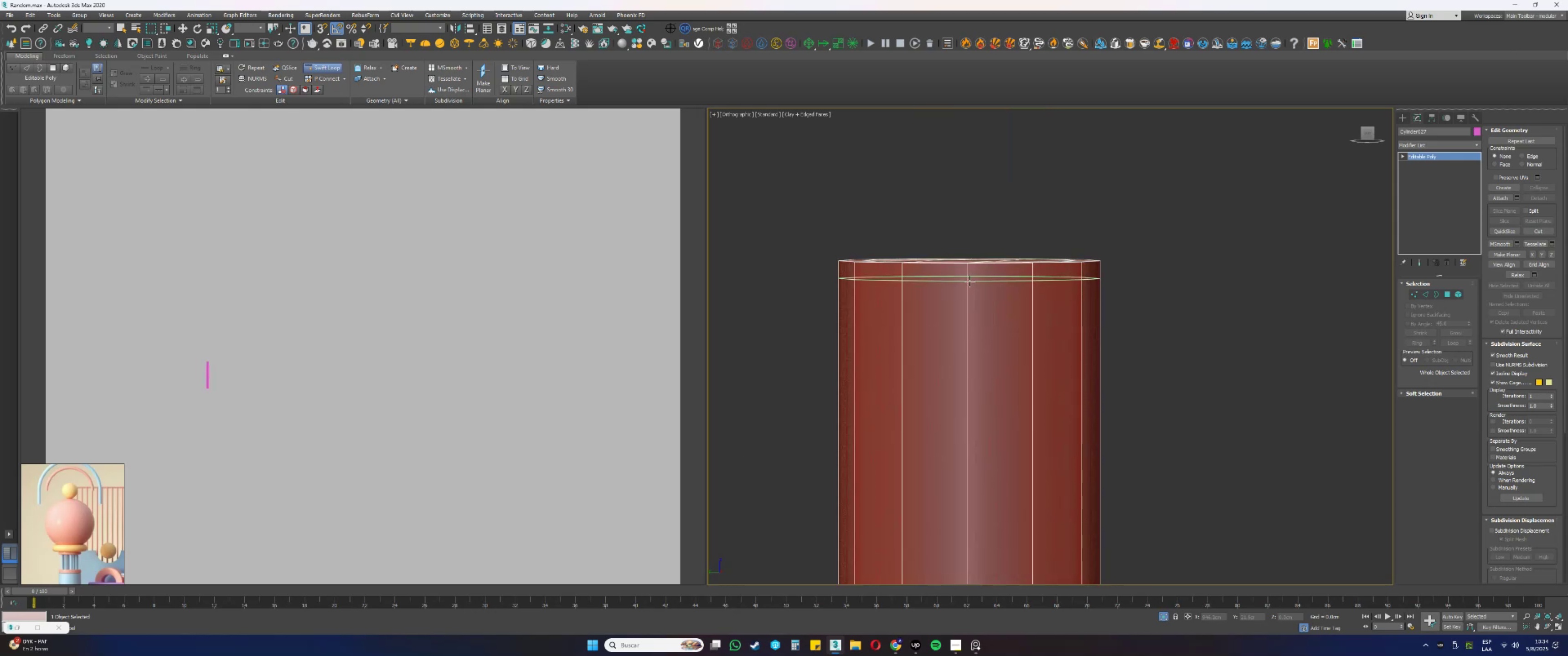 
scroll: coordinate [980, 276], scroll_direction: down, amount: 12.0
 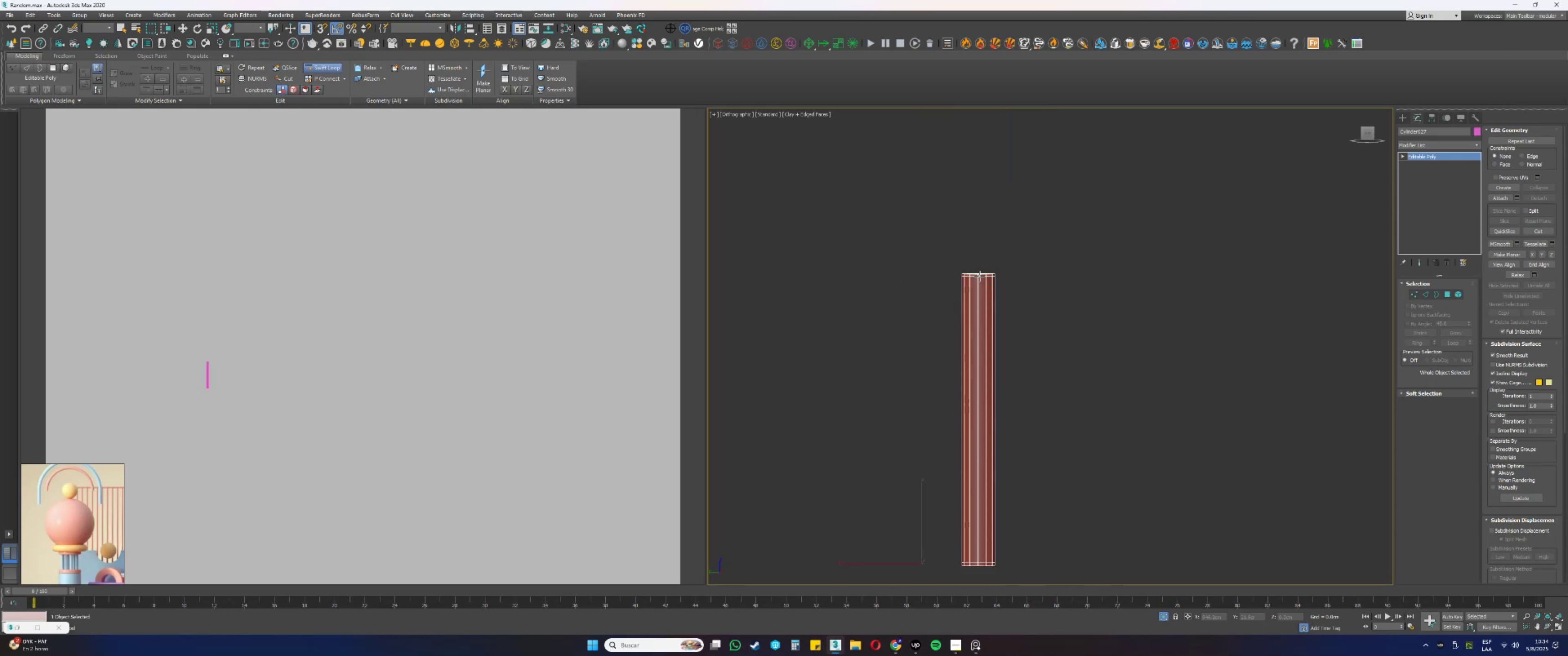 
right_click([985, 308])
 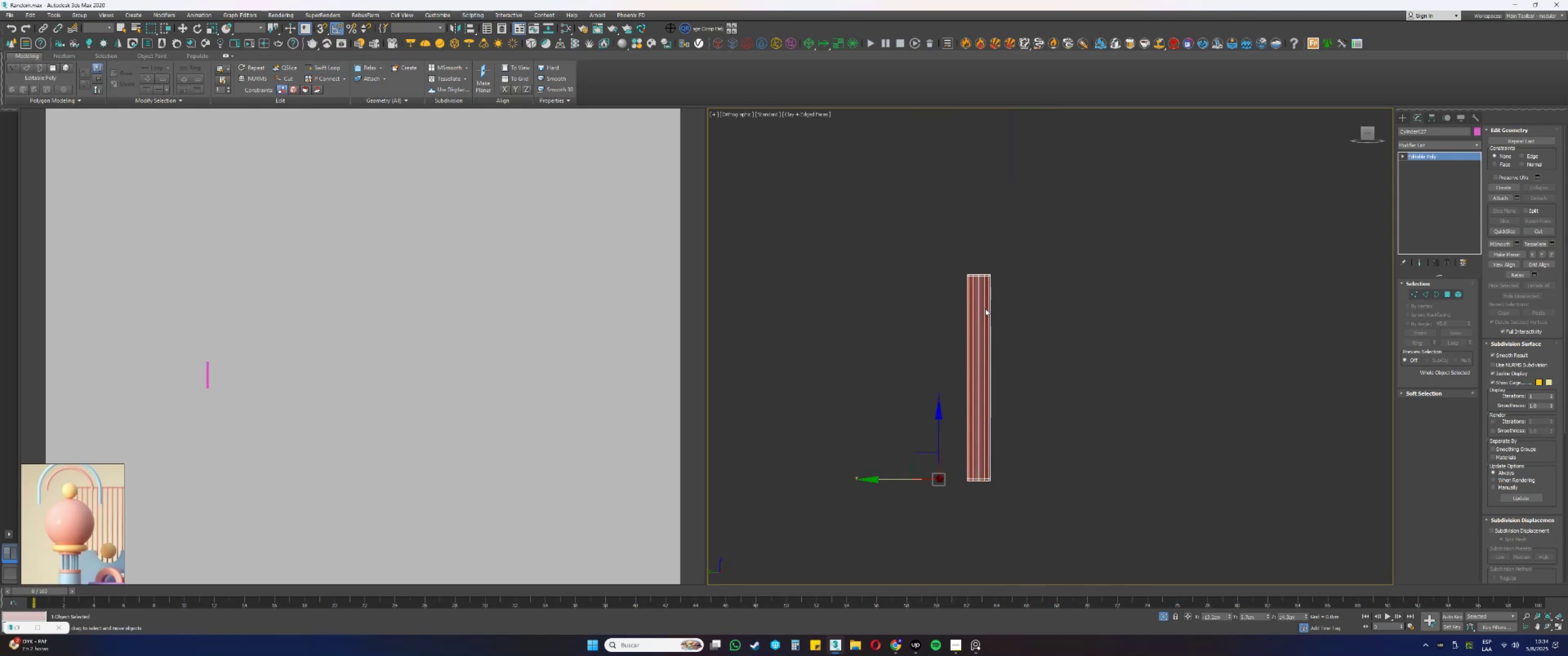 
hold_key(key=AltLeft, duration=0.38)
 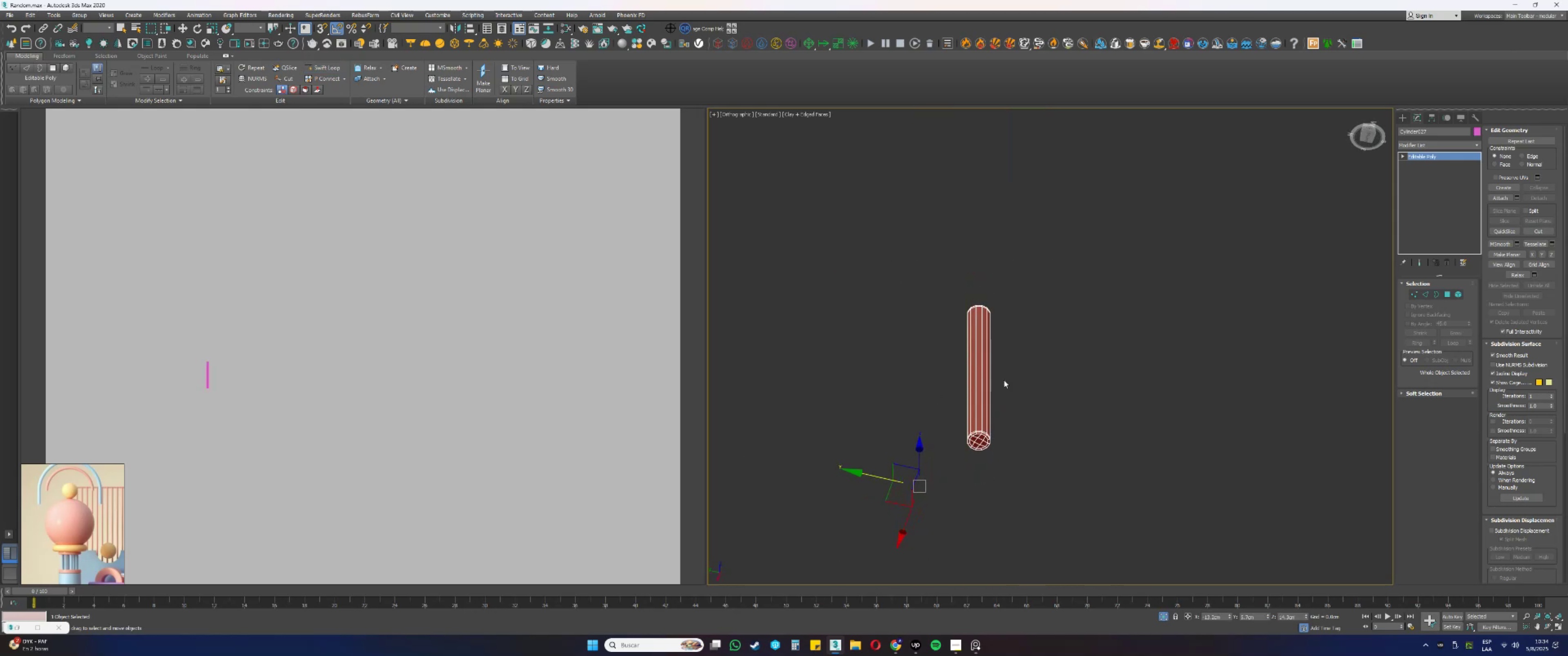 
scroll: coordinate [988, 434], scroll_direction: up, amount: 4.0
 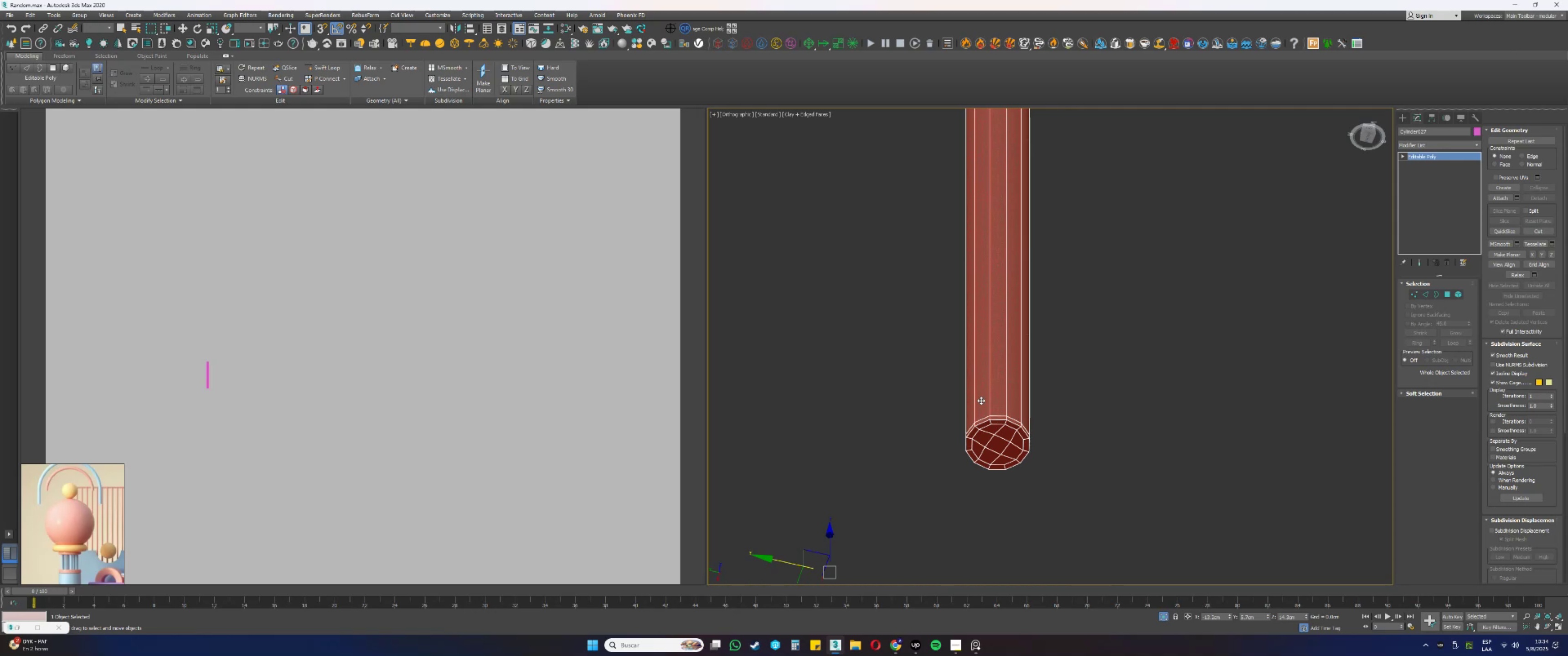 
wait(11.91)
 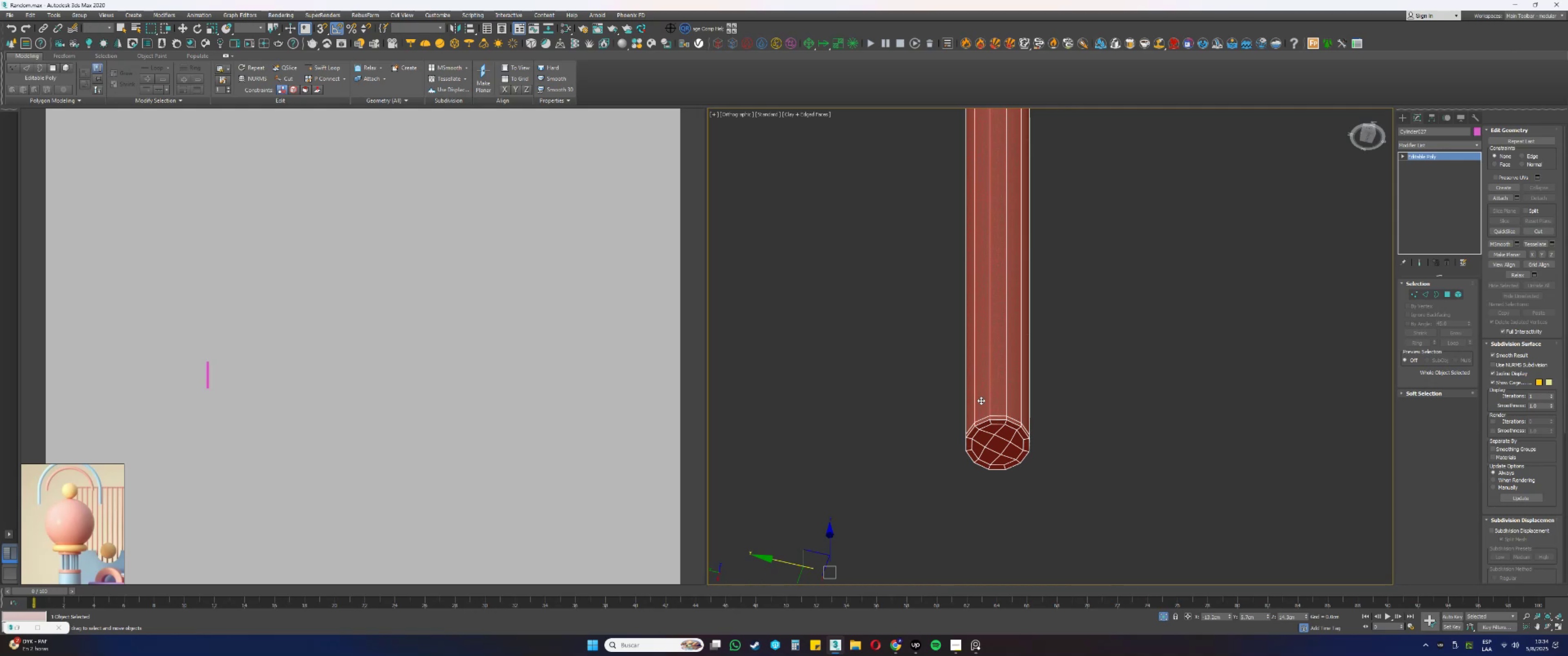 
scroll: coordinate [987, 403], scroll_direction: down, amount: 2.0
 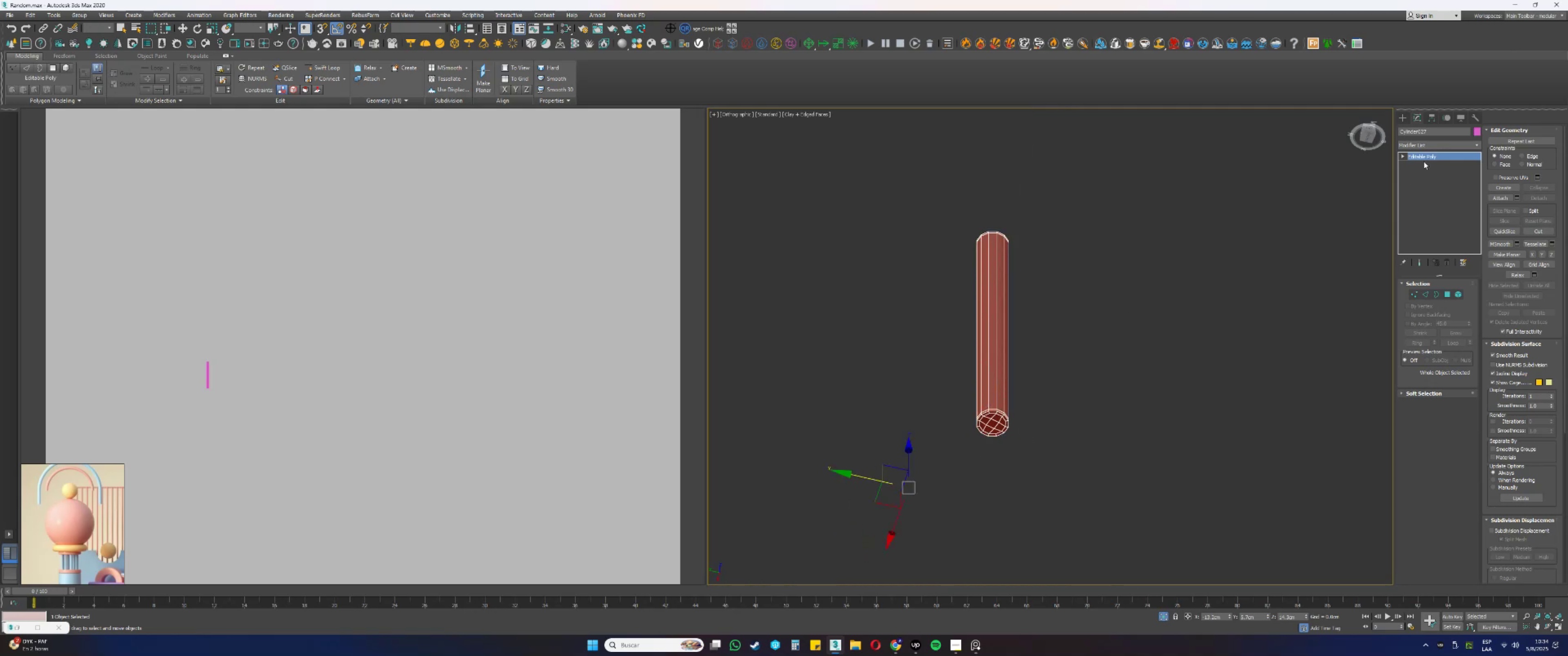 
left_click([1442, 174])
 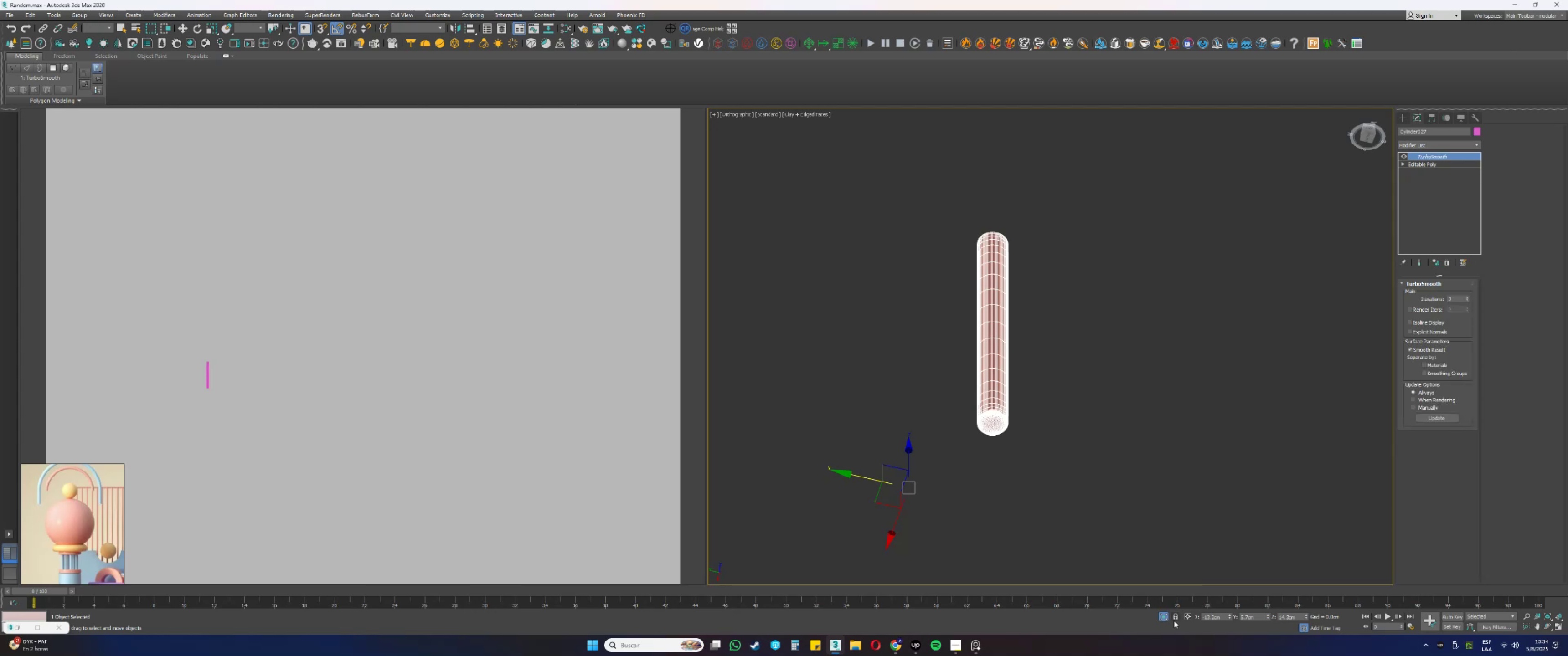 
left_click([1167, 617])
 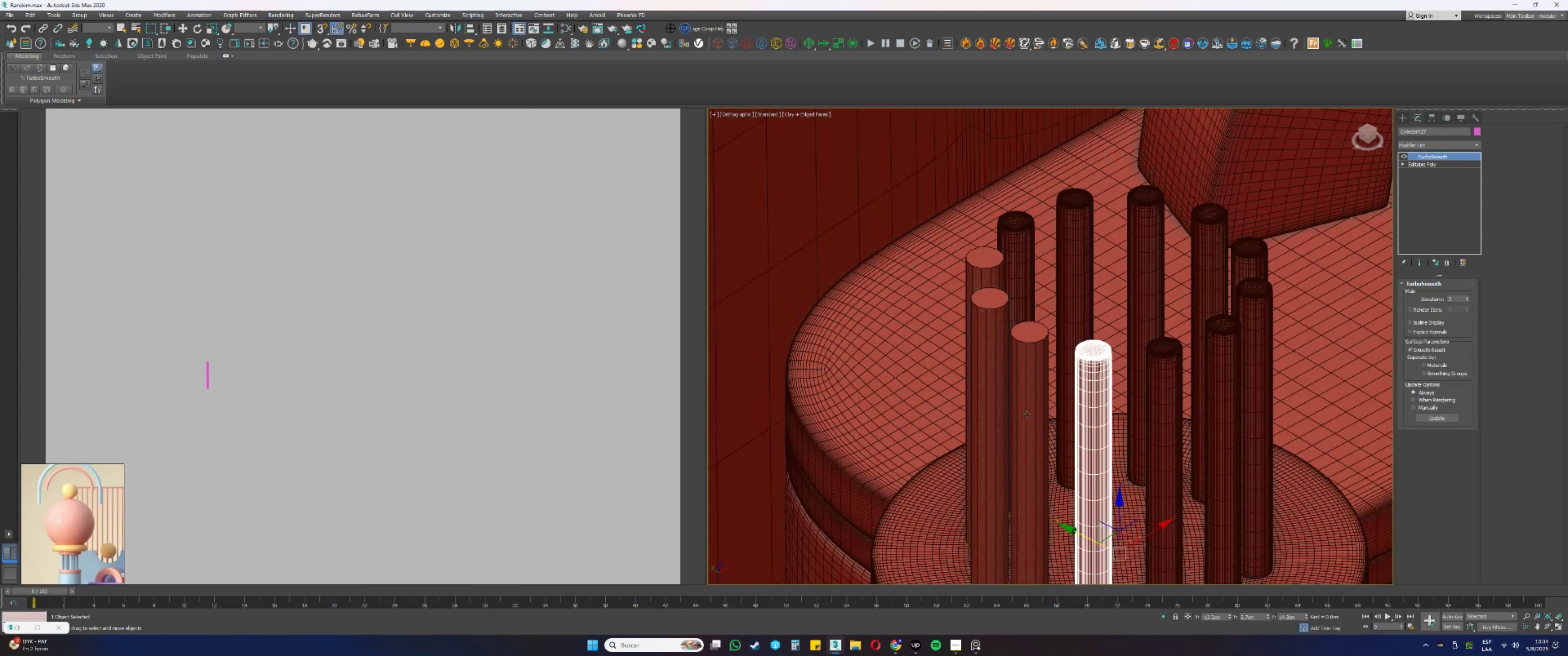 
left_click([1036, 391])
 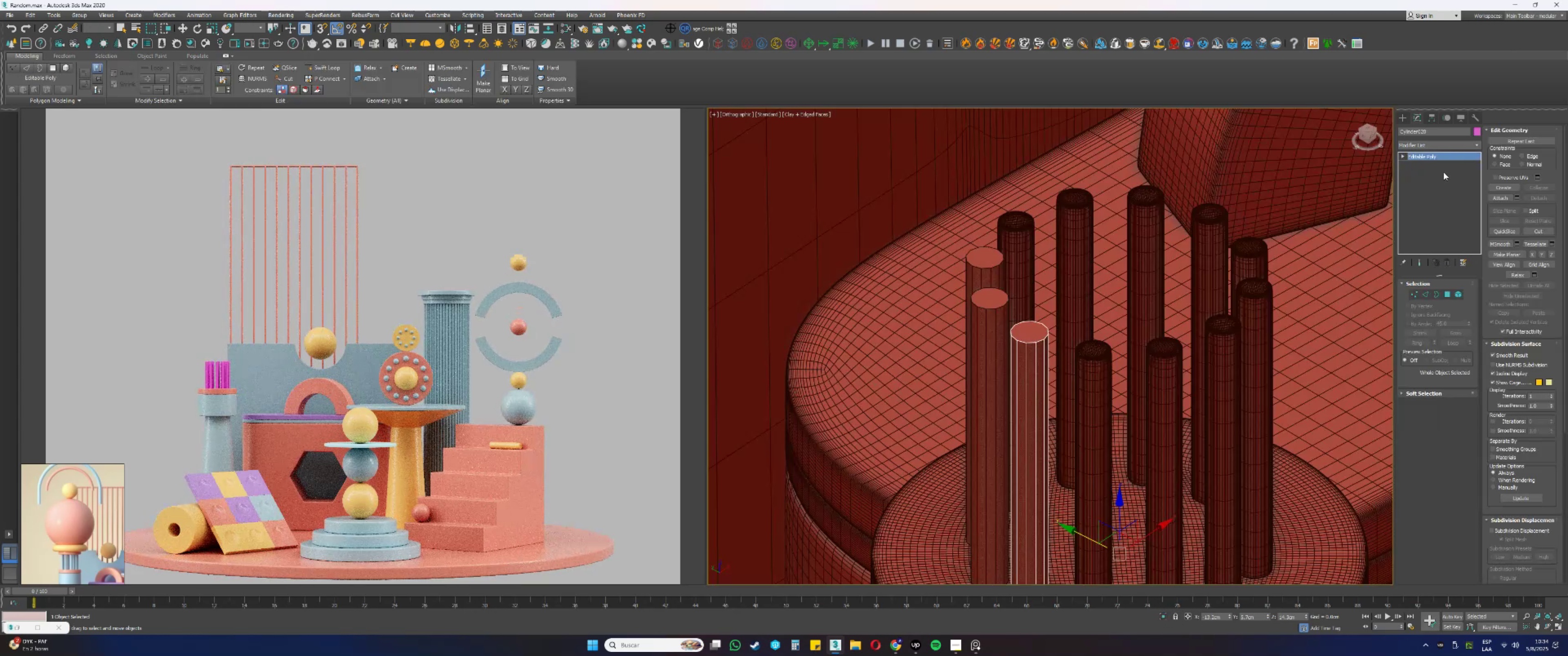 
key(4)
 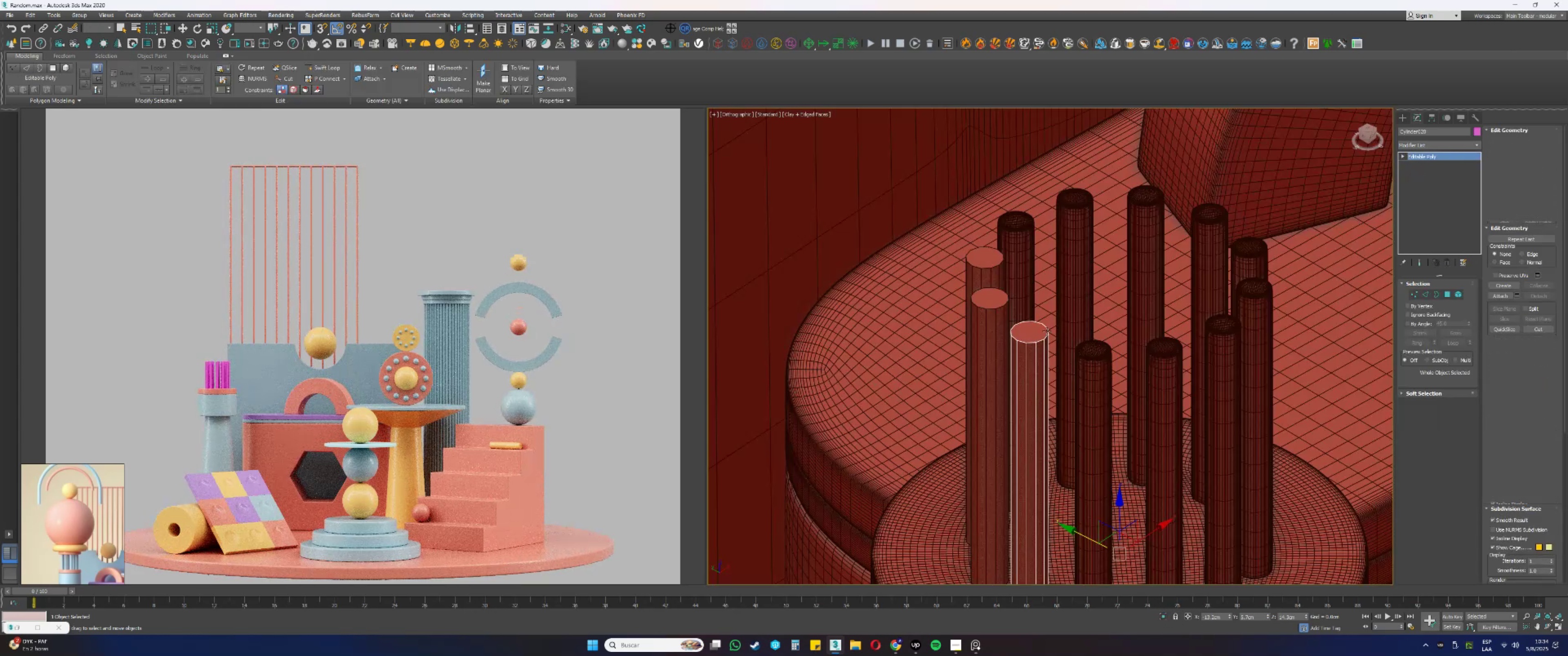 
left_click([1033, 331])
 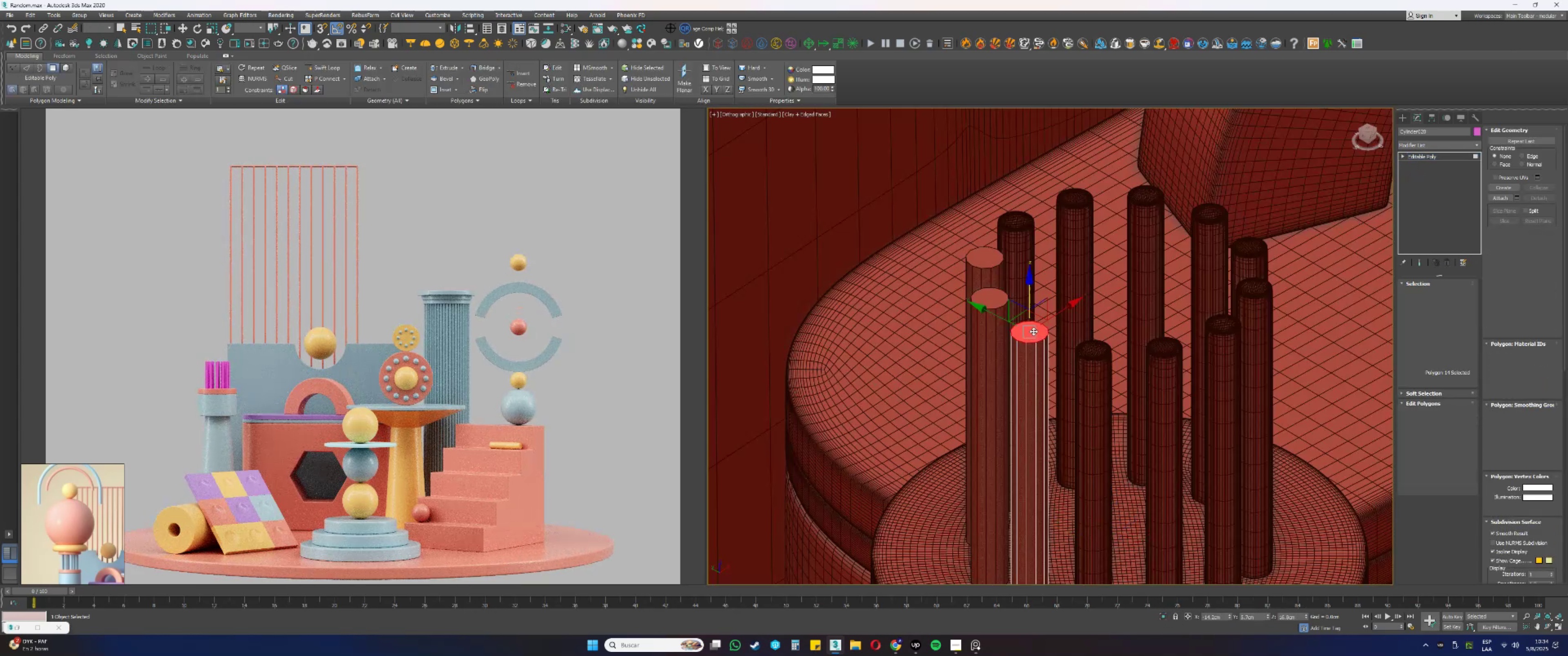 
scroll: coordinate [1035, 329], scroll_direction: down, amount: 2.0
 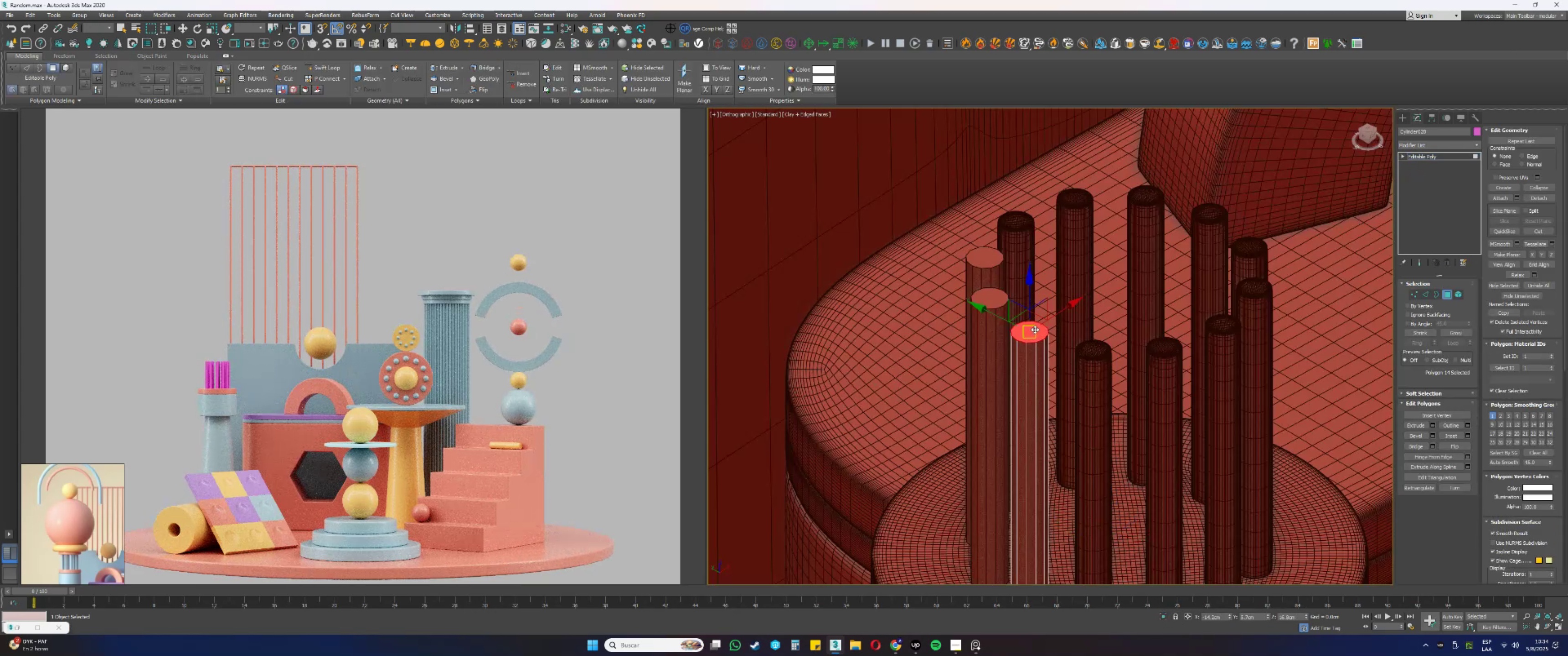 
key(F3)
 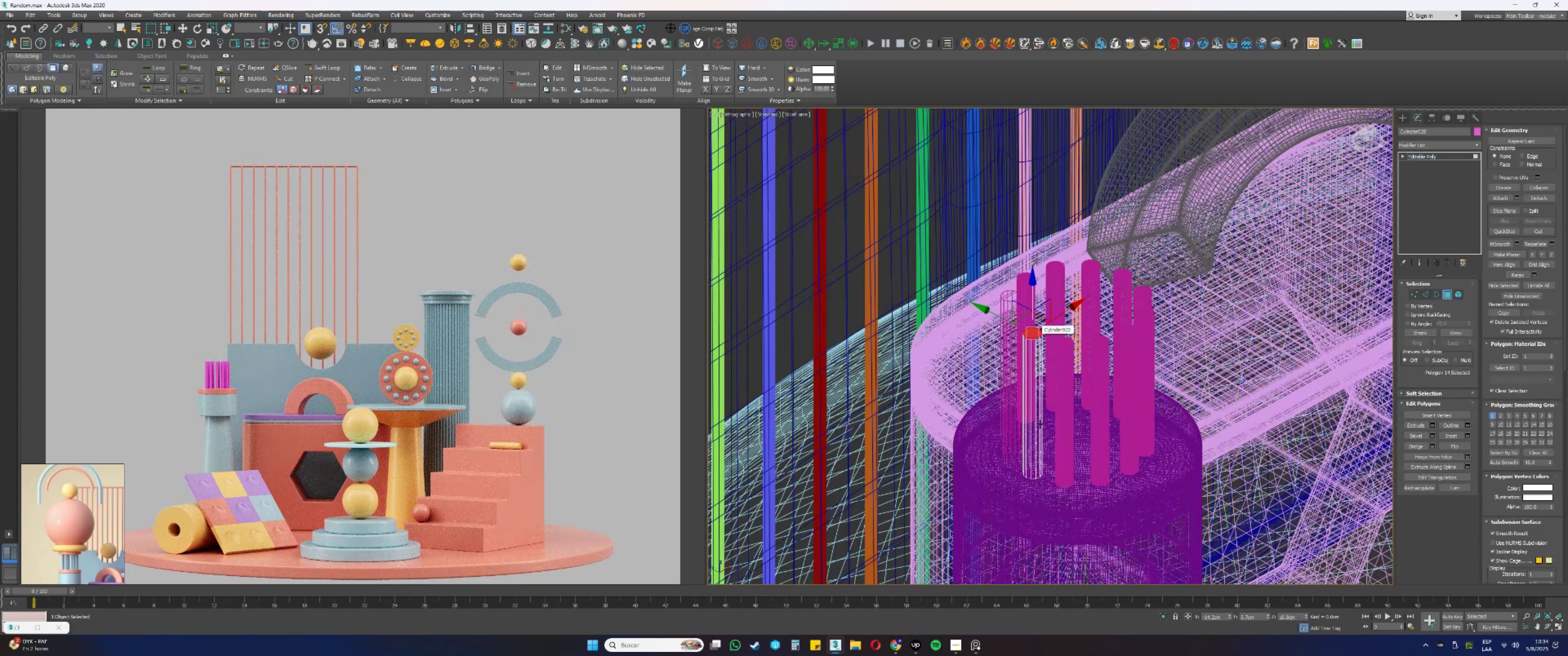 
hold_key(key=AltLeft, duration=0.32)
 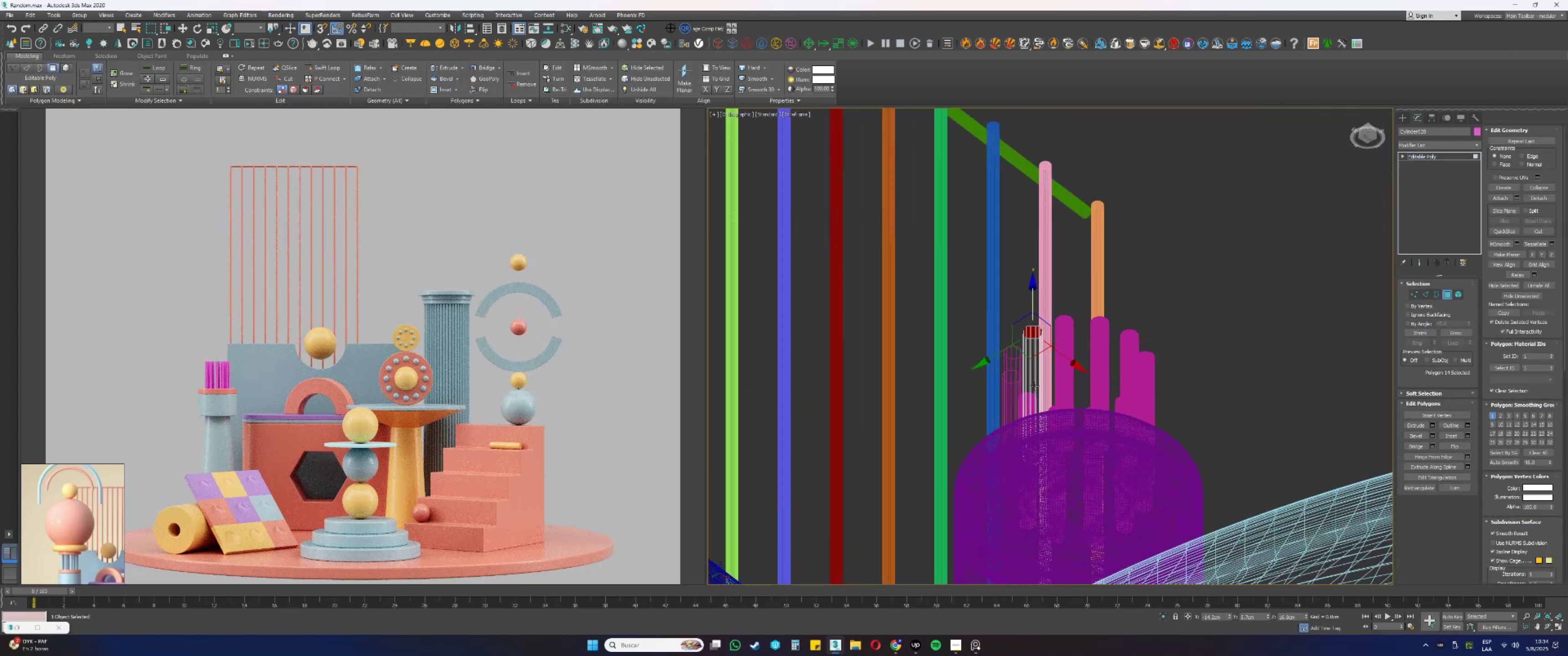 
scroll: coordinate [1033, 456], scroll_direction: up, amount: 2.0
 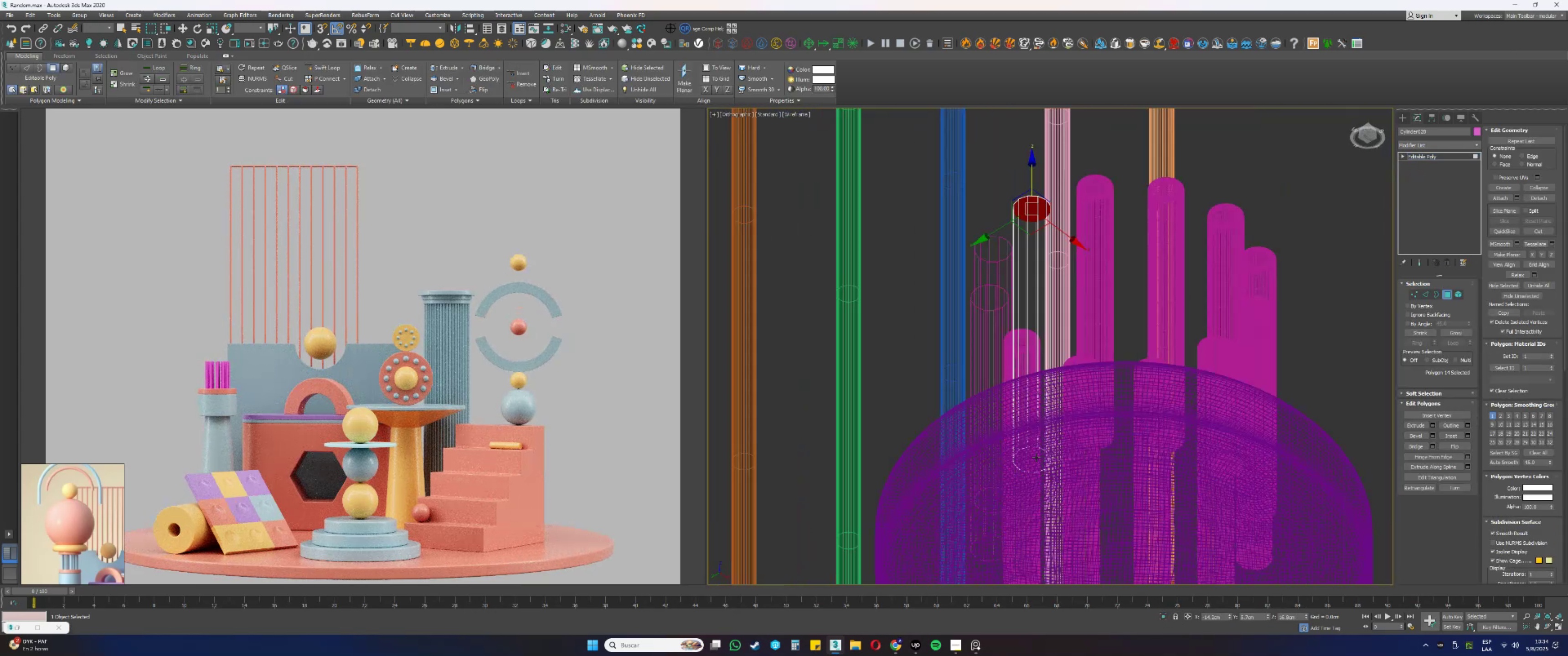 
hold_key(key=ControlLeft, duration=0.32)
left_click([1038, 460])
 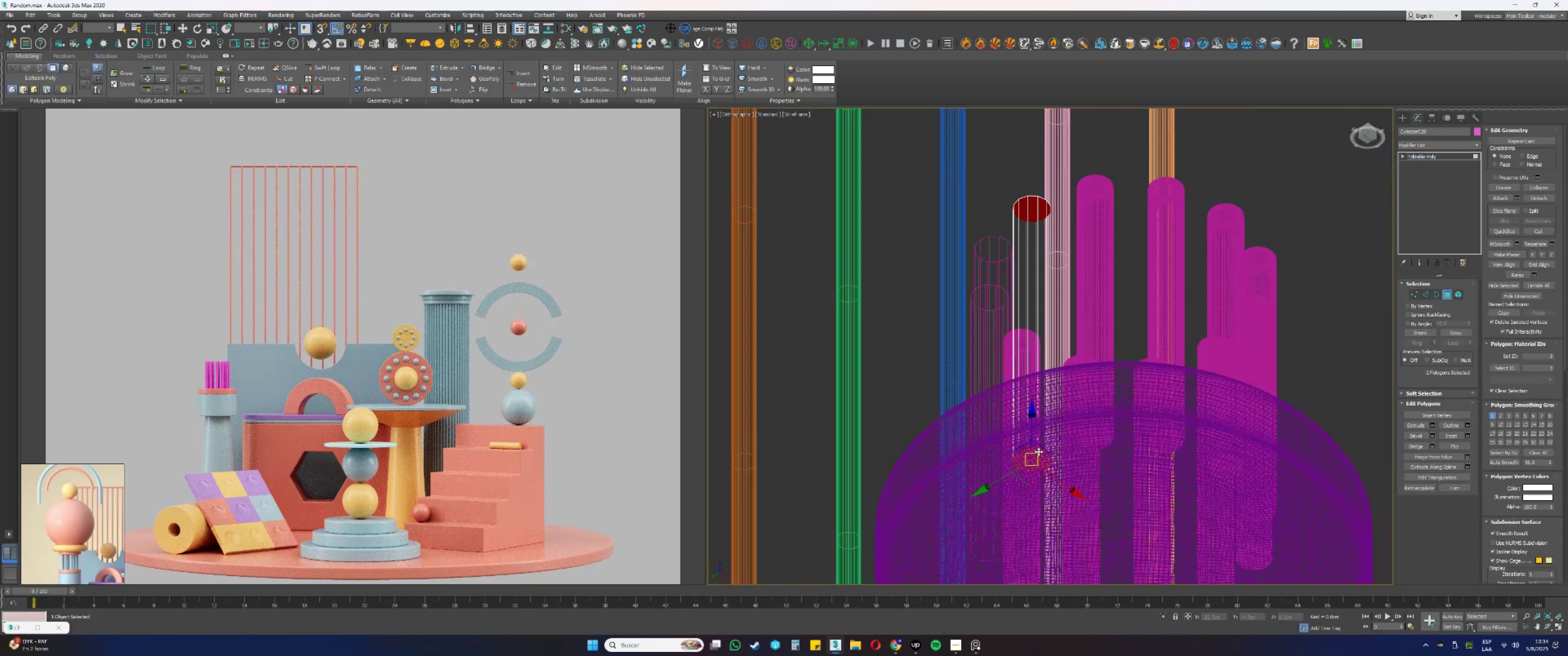 
hold_key(key=AltLeft, duration=0.52)
 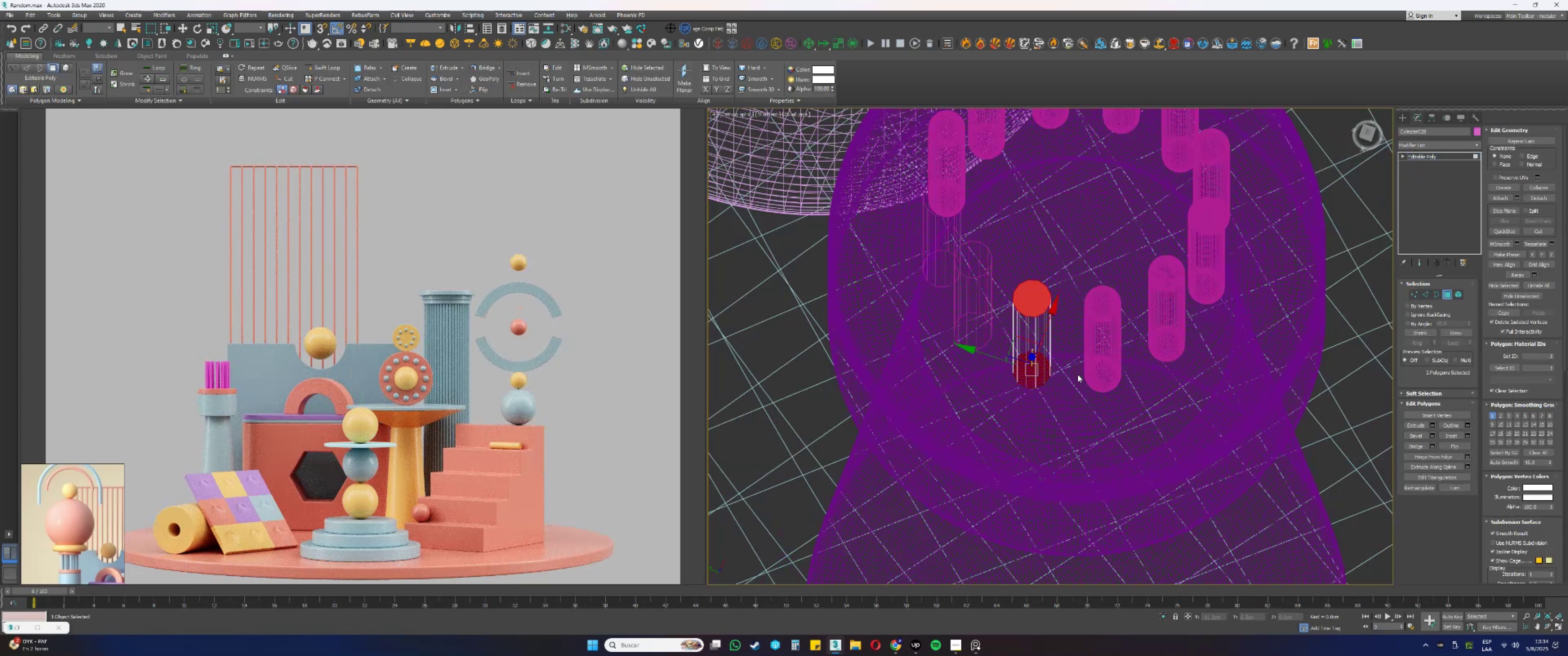 
scroll: coordinate [1035, 295], scroll_direction: up, amount: 7.0
 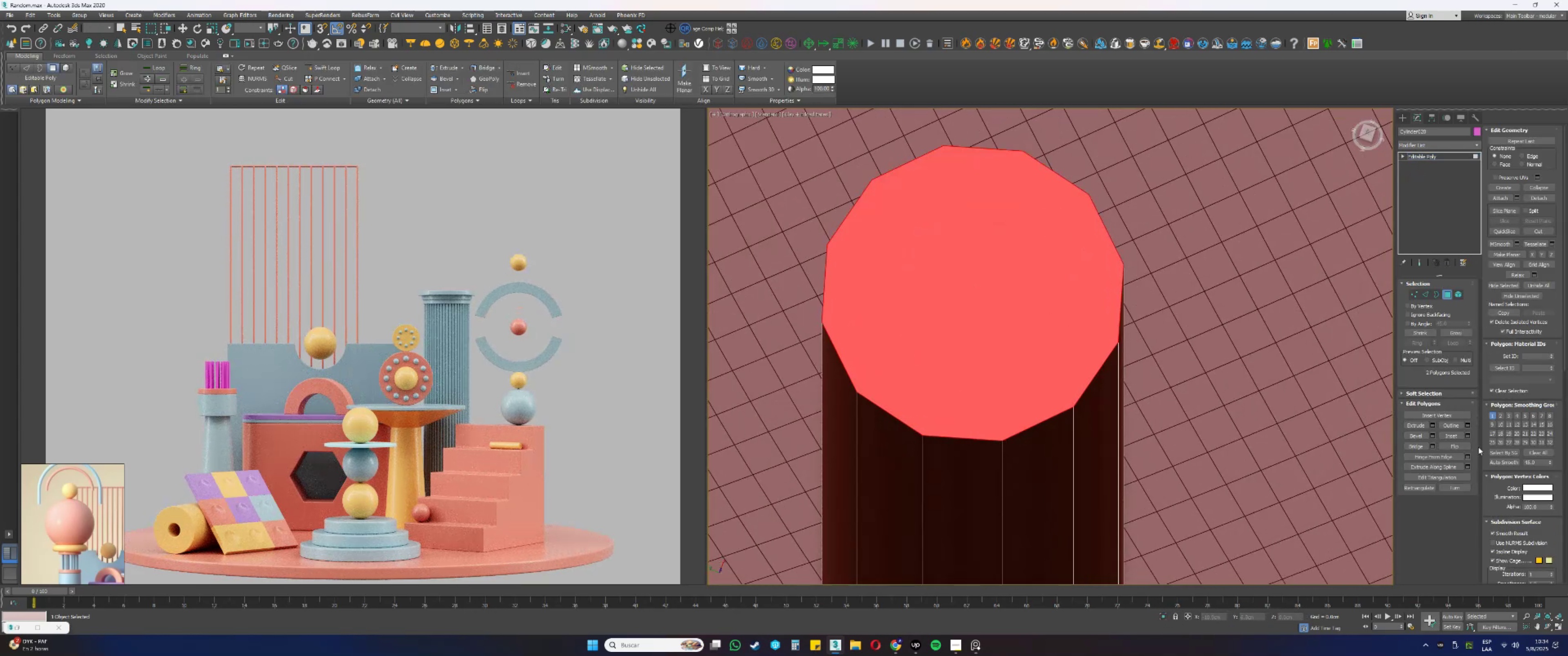 
key(F3)
 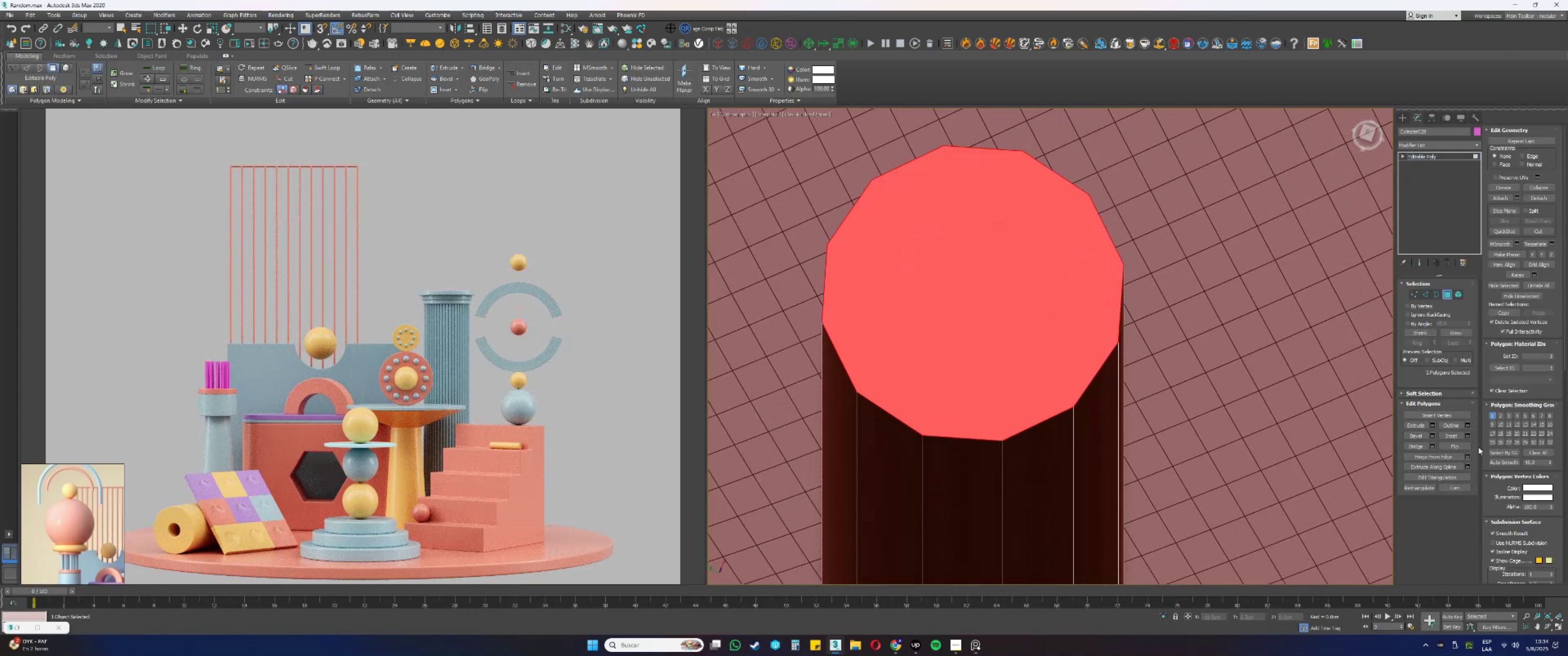 
left_click([1466, 435])
 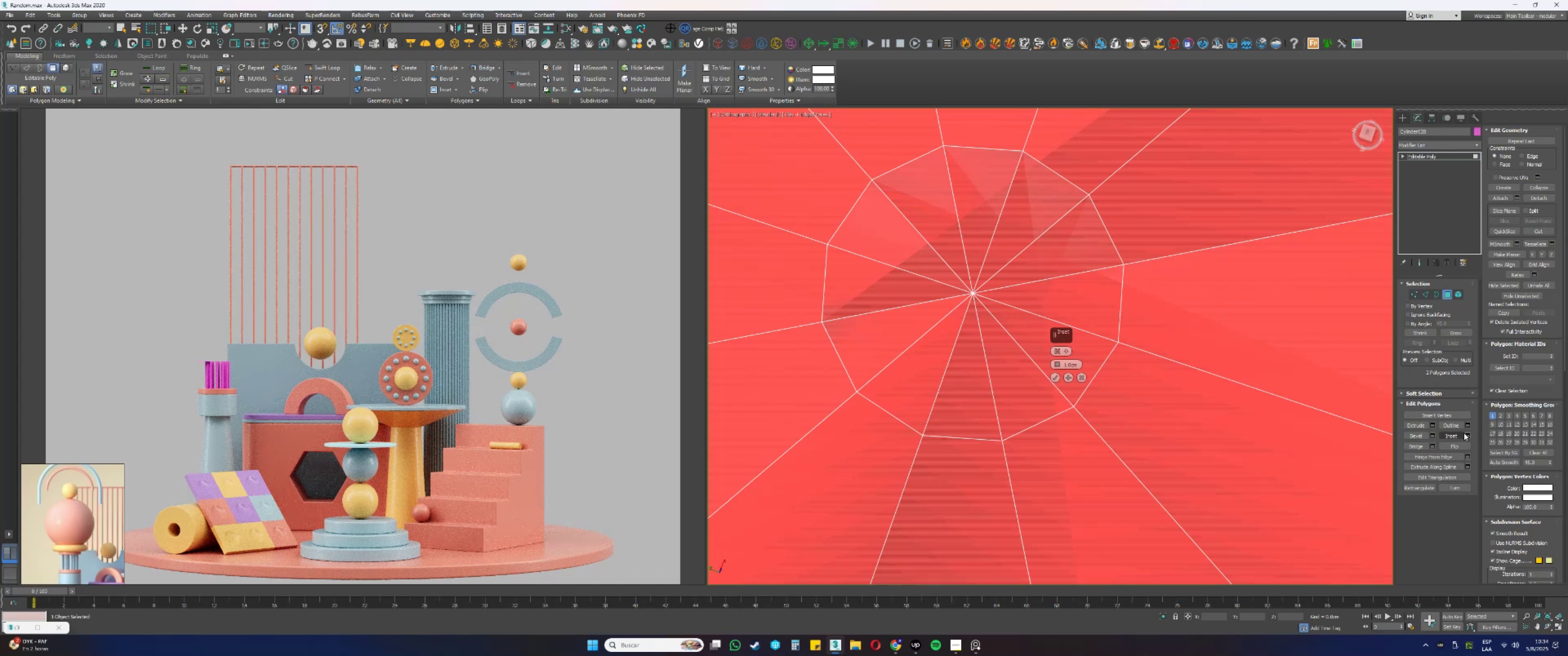 
wait(5.19)
 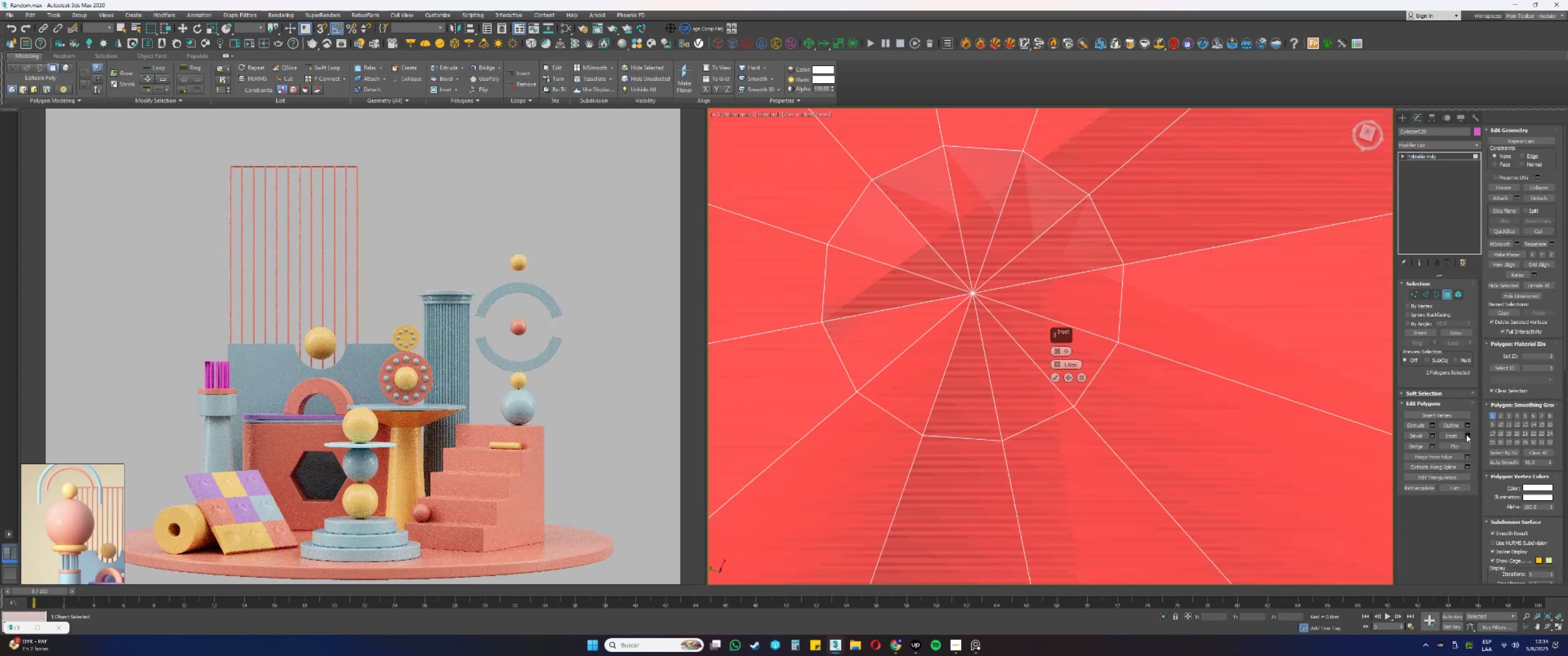 
double_click([1069, 365])
 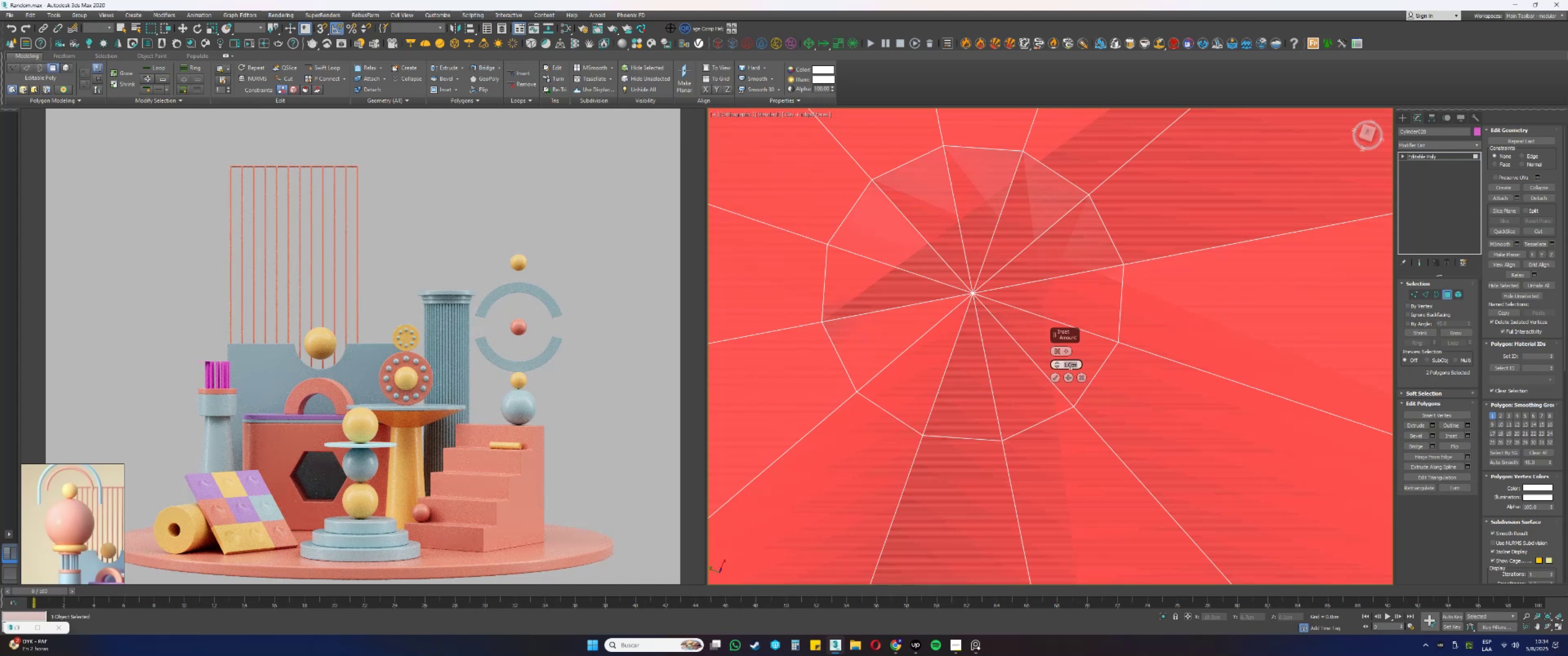 
key(NumpadDecimal)
 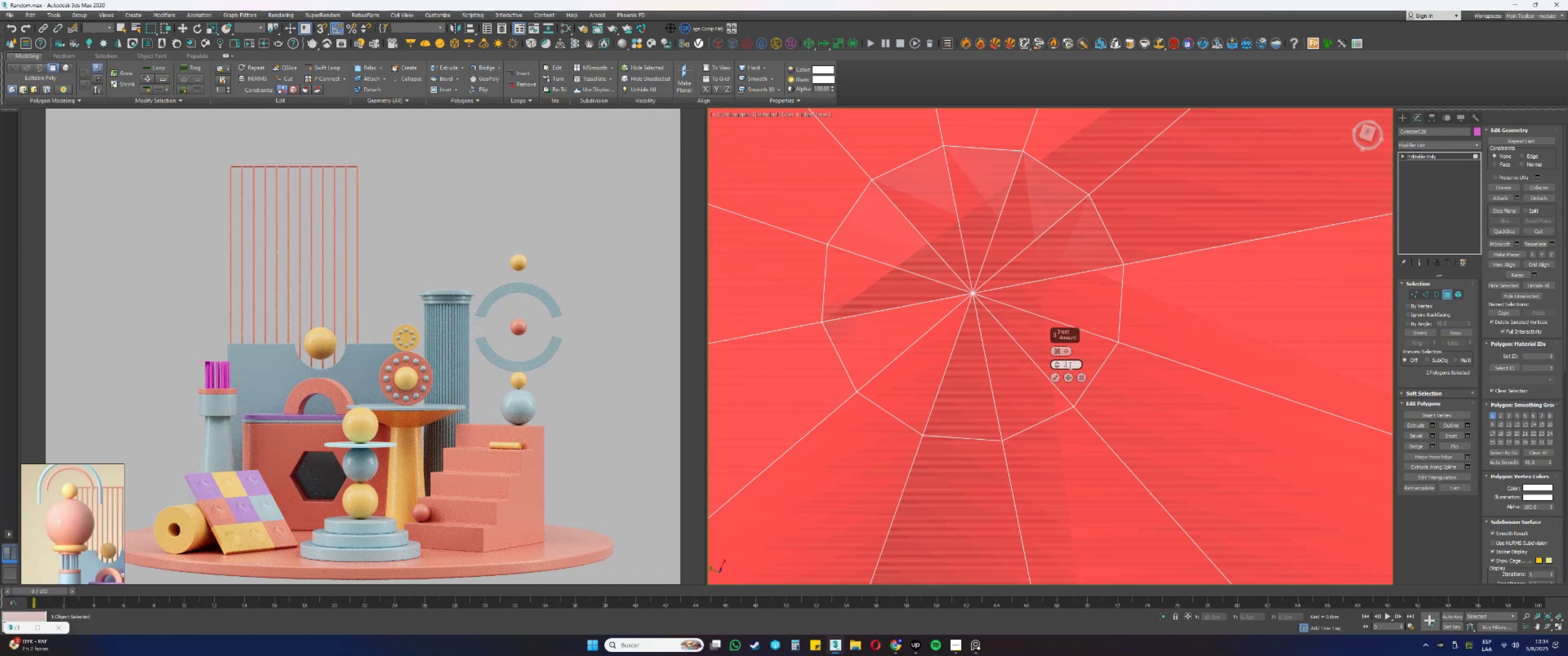 
key(Numpad0)
 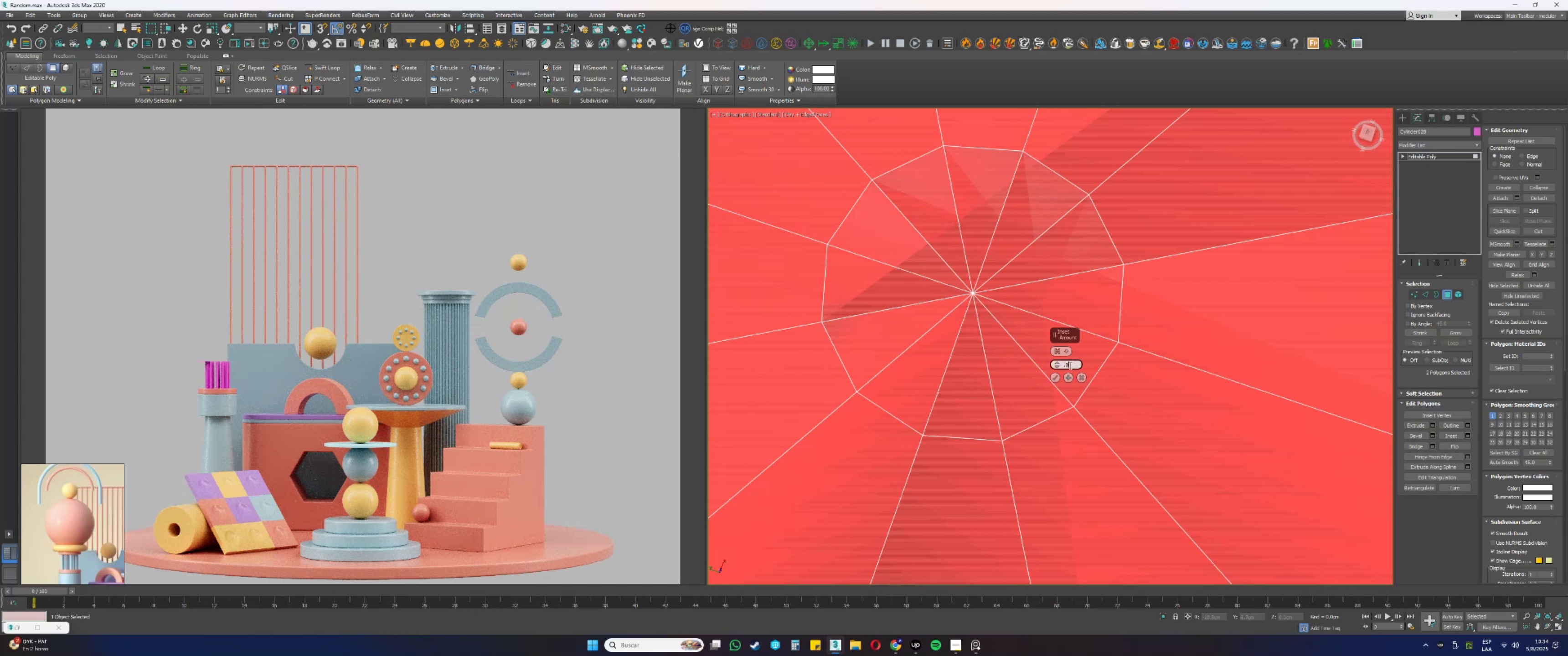 
key(Numpad2)
 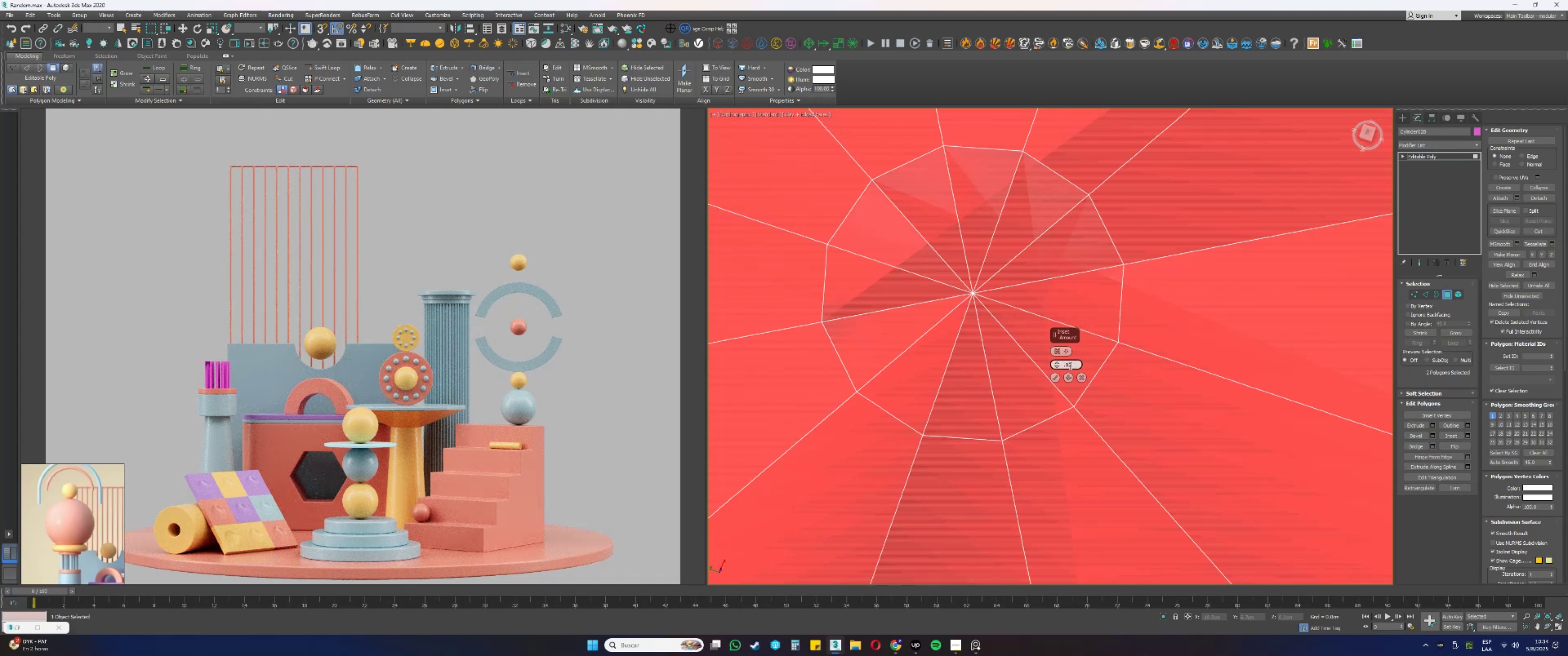 
key(Numpad5)
 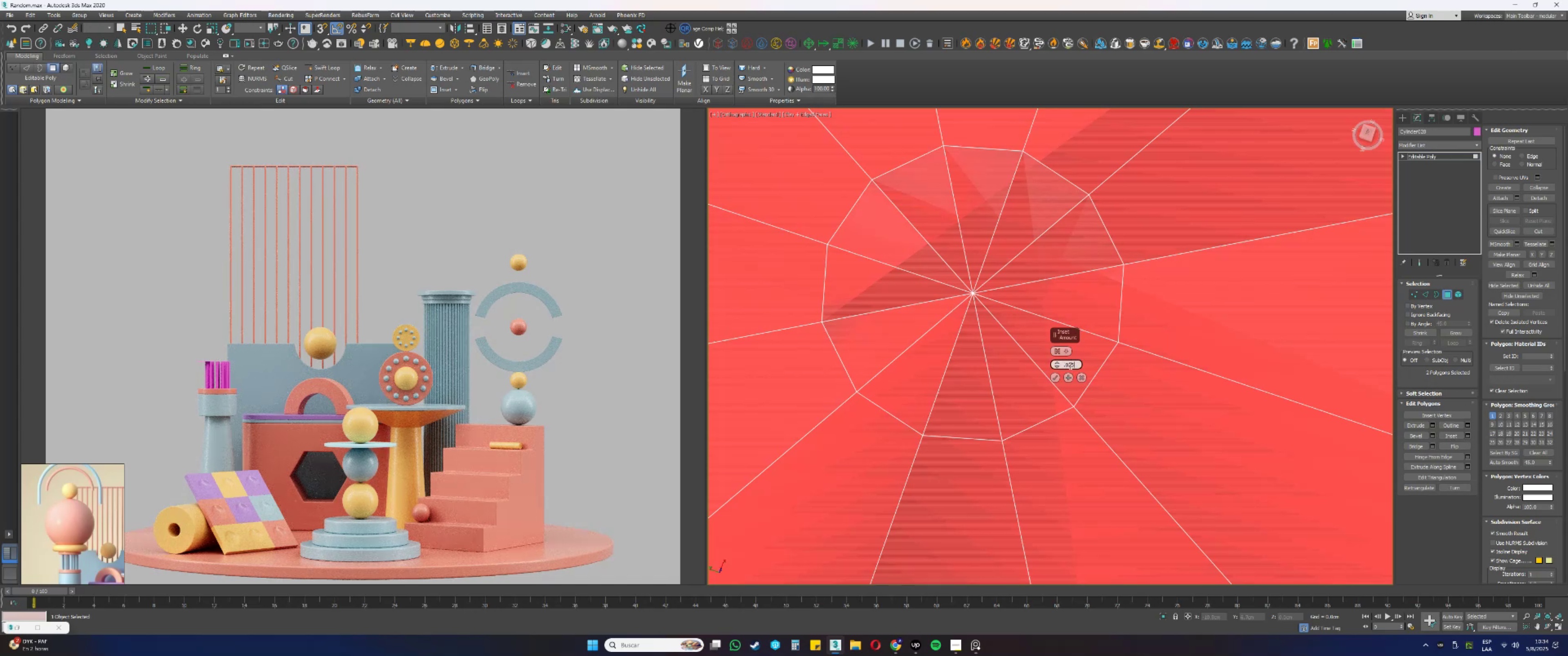 
key(NumpadEnter)
 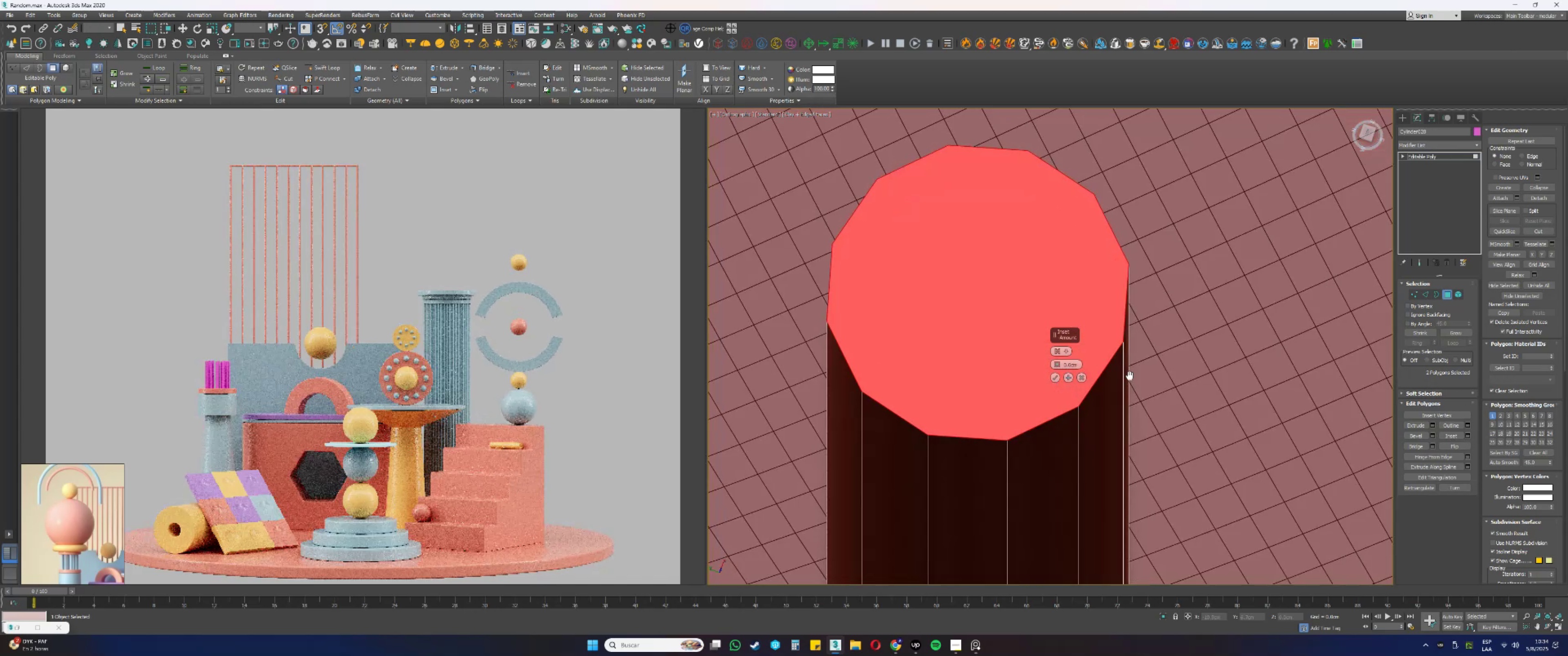 
key(Control+ControlLeft)
 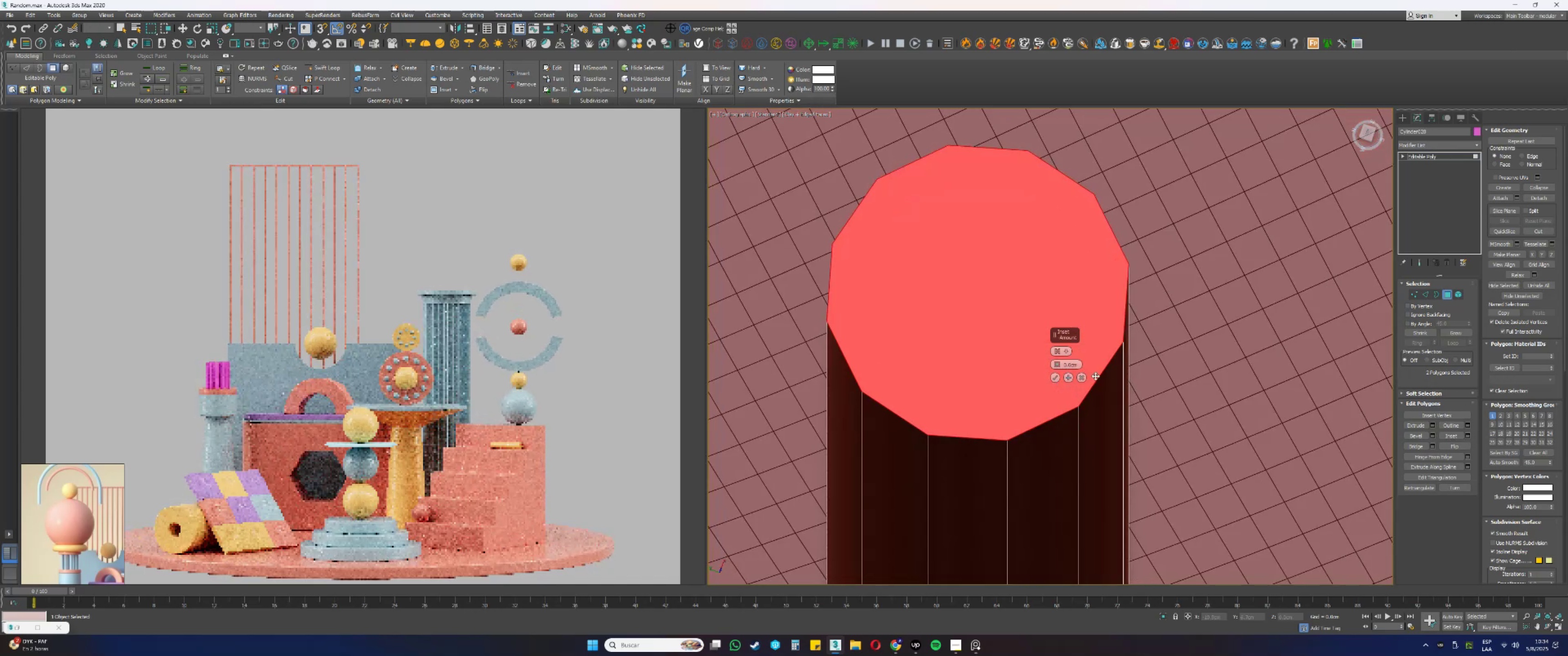 
key(Control+Z)
 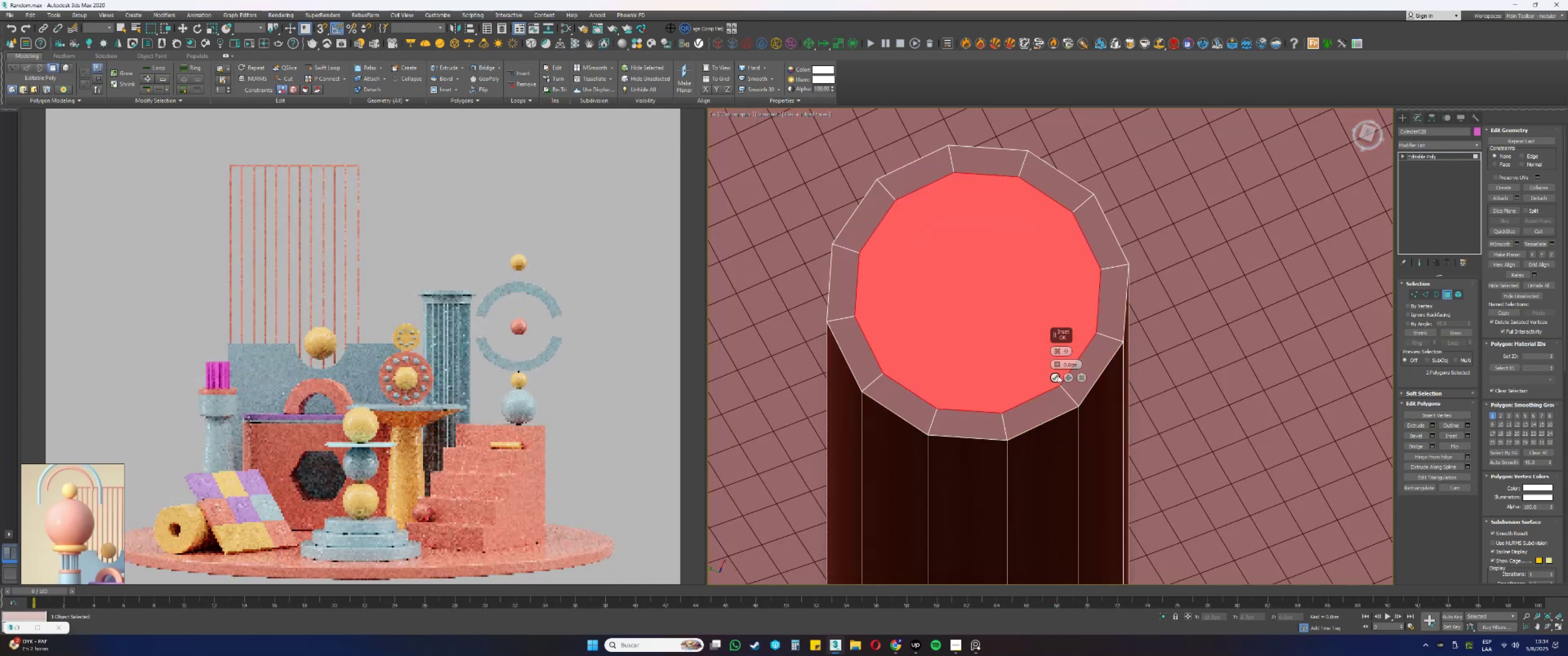 
left_click([1057, 375])
 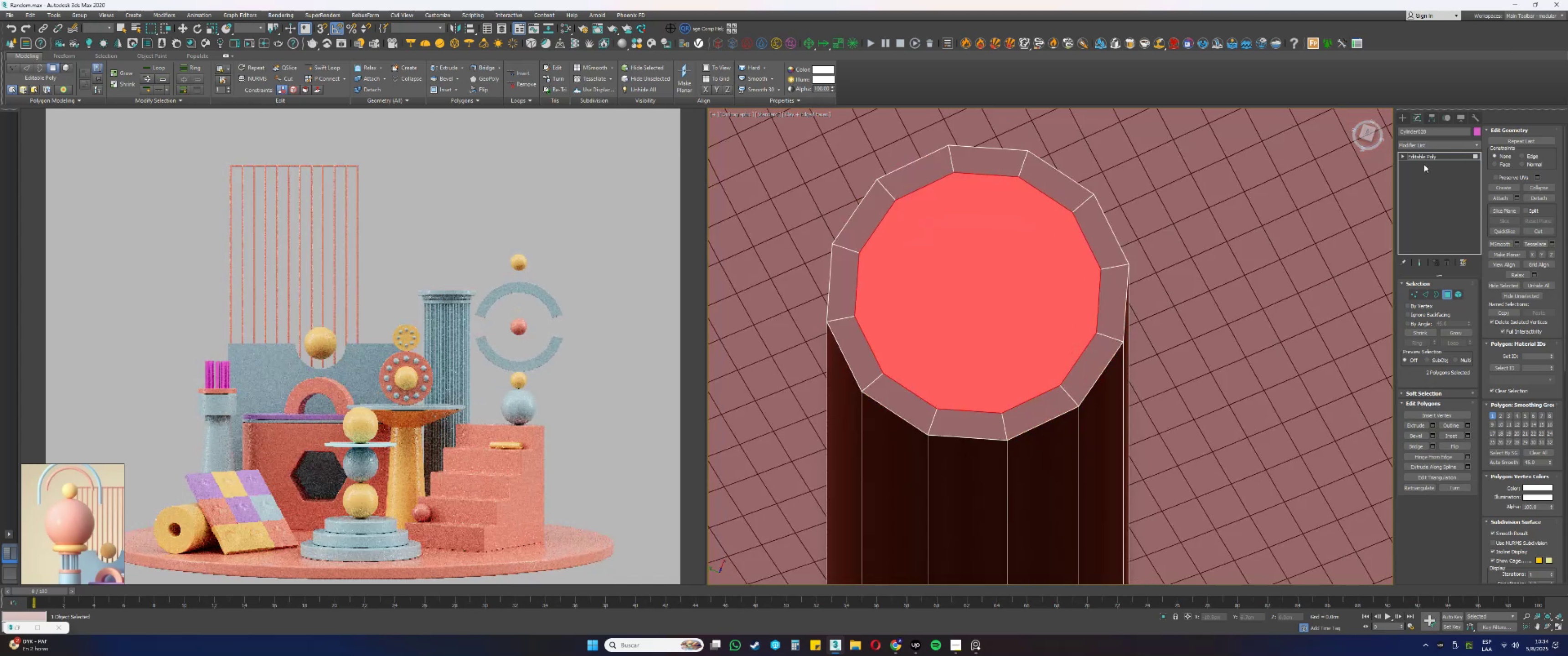 
left_click([1418, 147])
 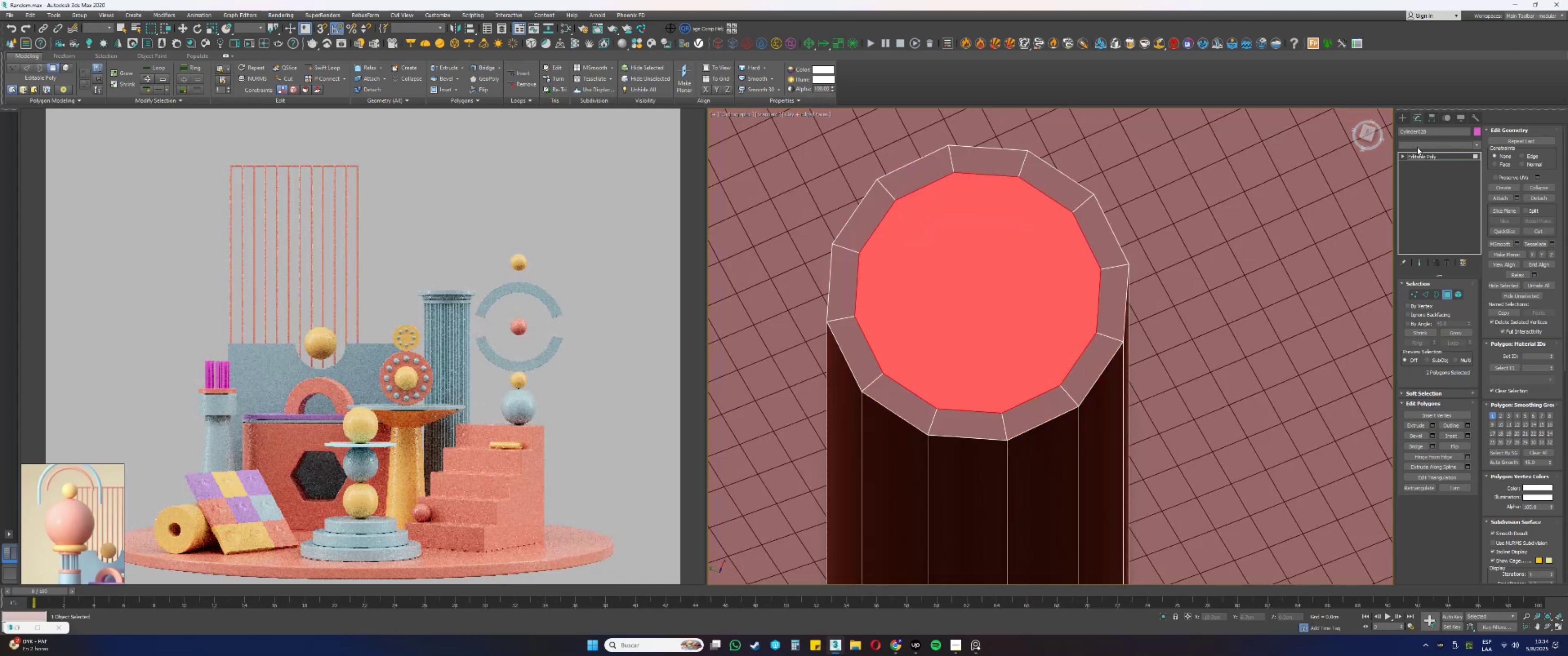 
key(Q)
 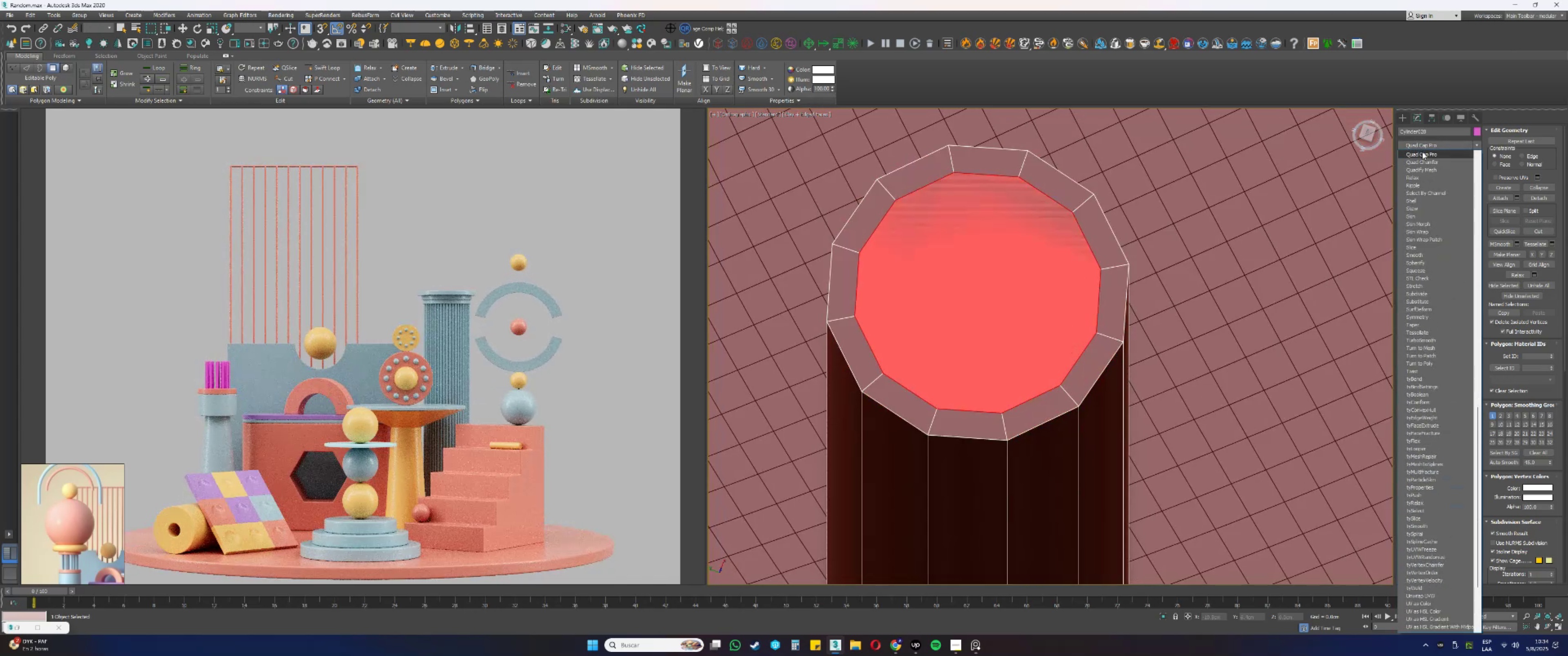 
left_click([1422, 152])
 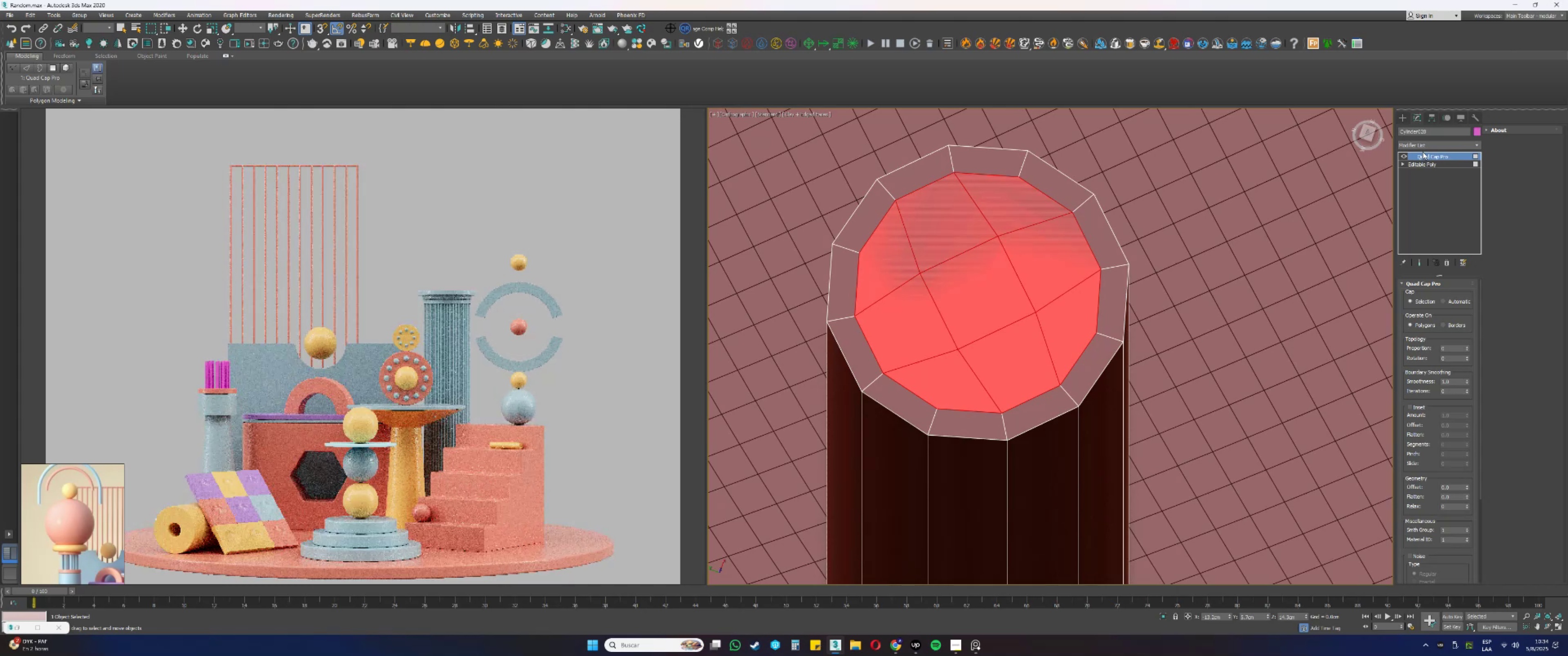 
right_click([1425, 168])
 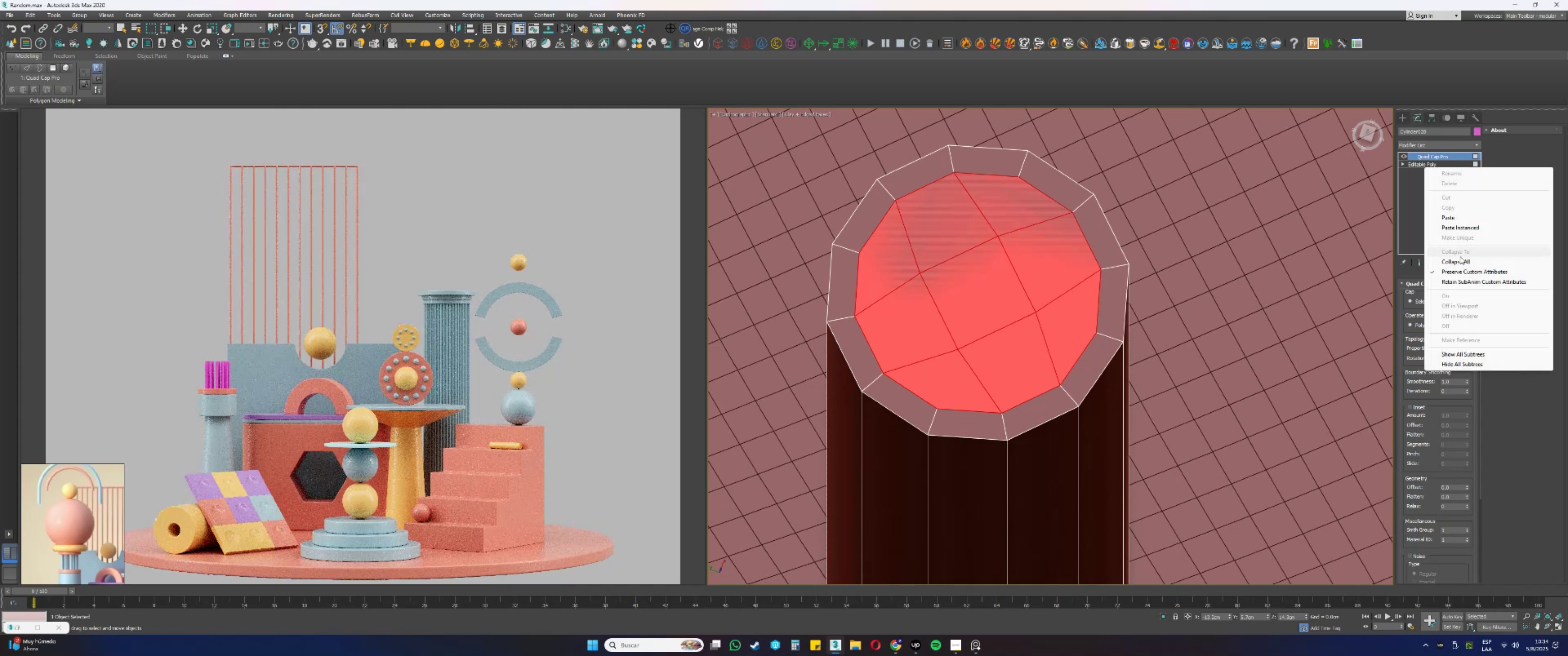 
left_click([1453, 262])
 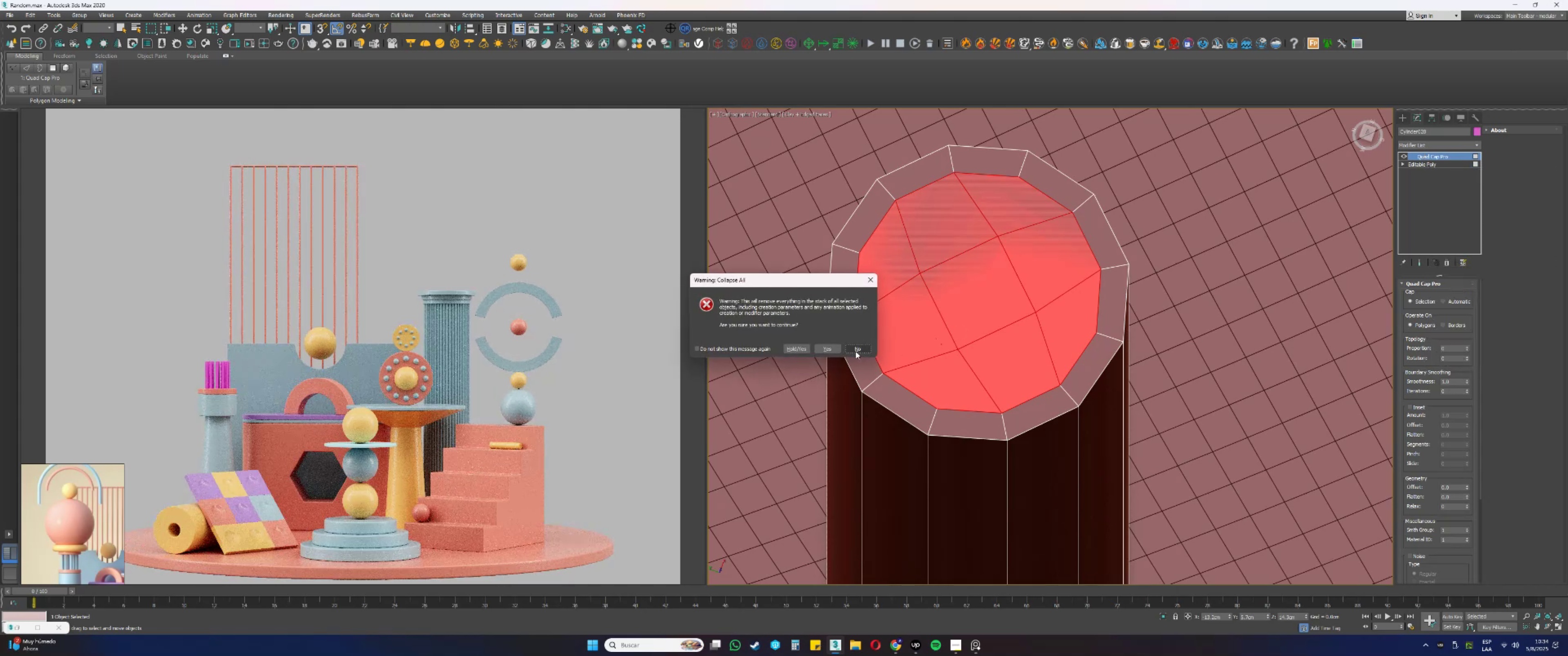 
left_click([831, 348])
 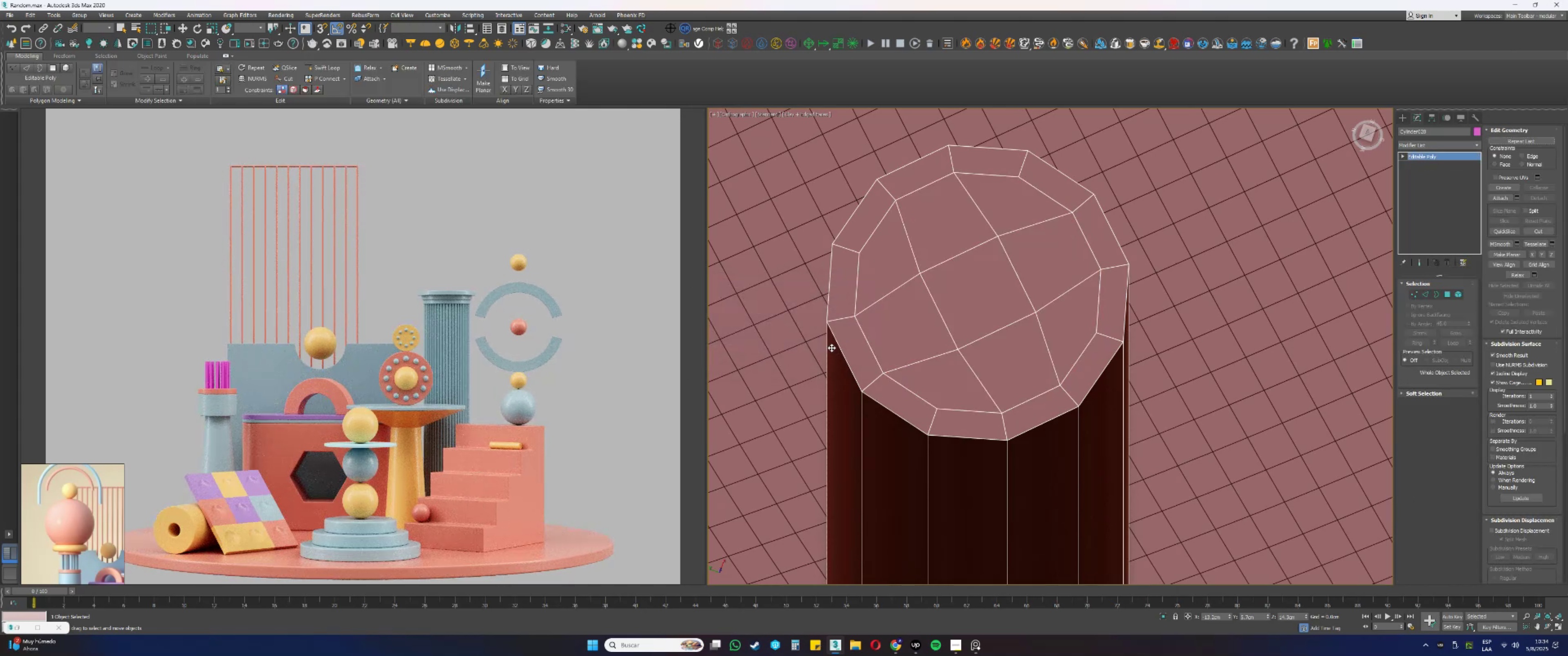 
wait(9.47)
 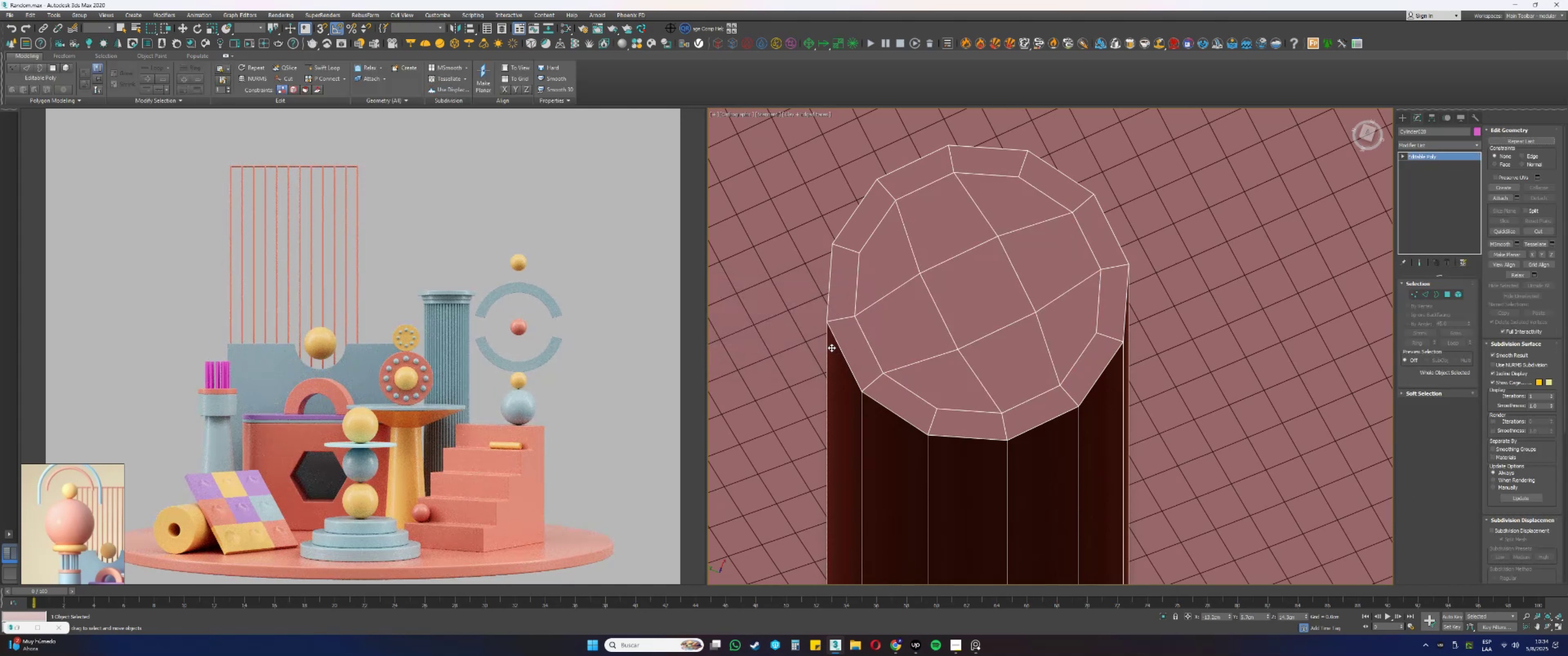 
scroll: coordinate [1068, 187], scroll_direction: down, amount: 10.0
 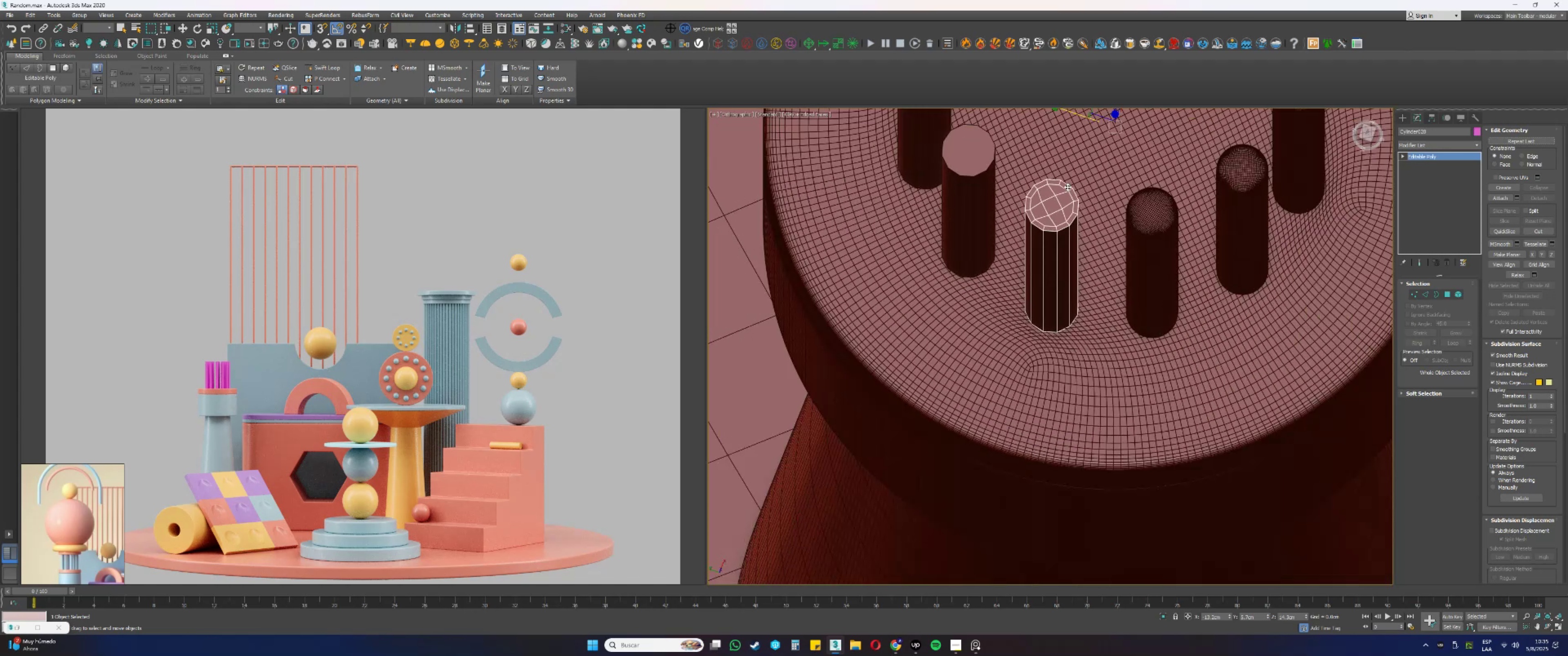 
hold_key(key=AltLeft, duration=0.31)
 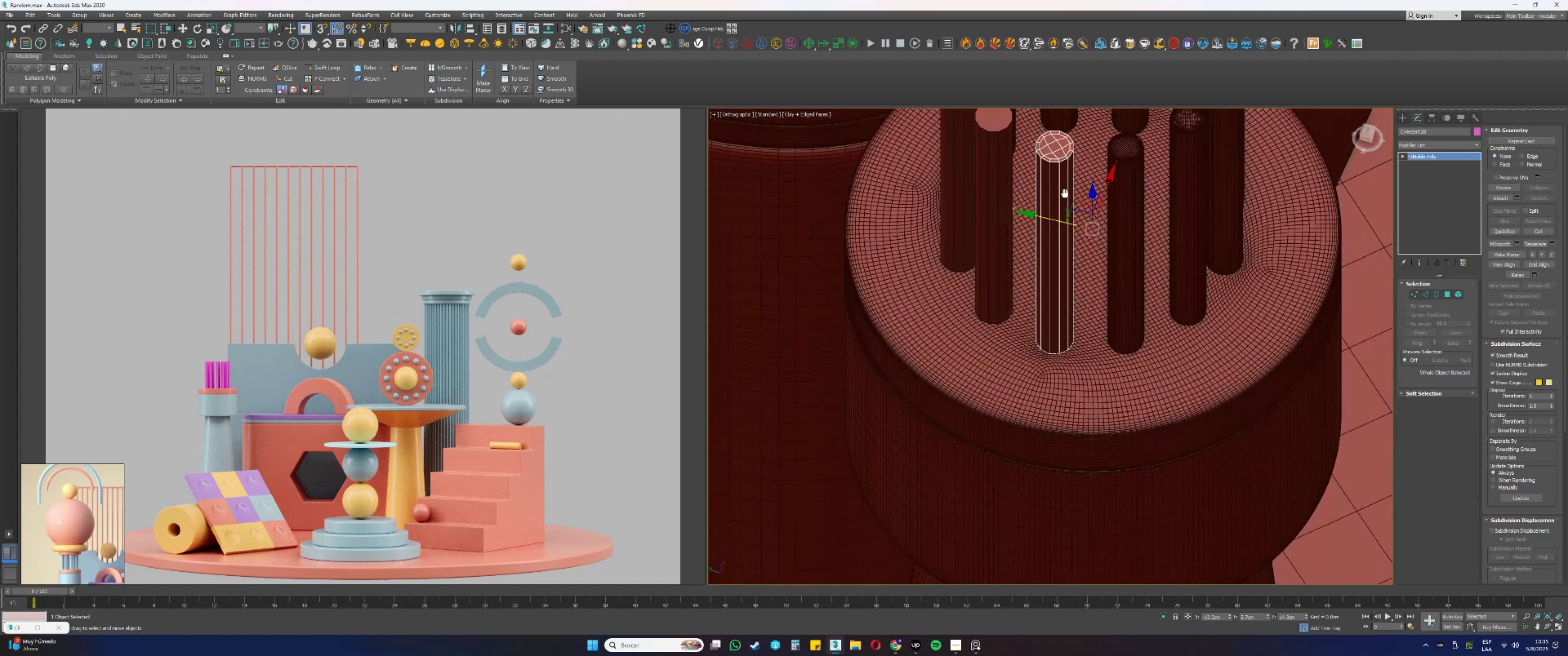 
key(Alt+AltLeft)
 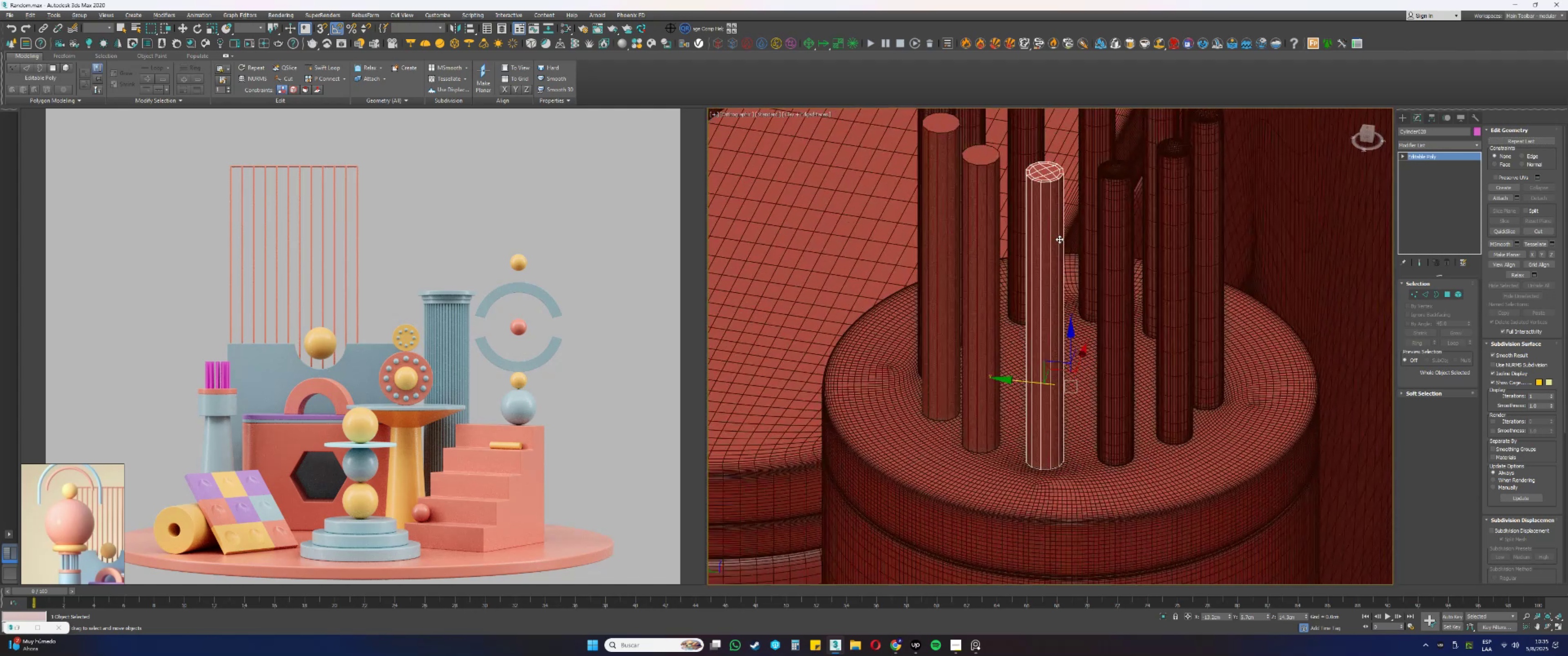 
scroll: coordinate [1050, 197], scroll_direction: up, amount: 3.0
 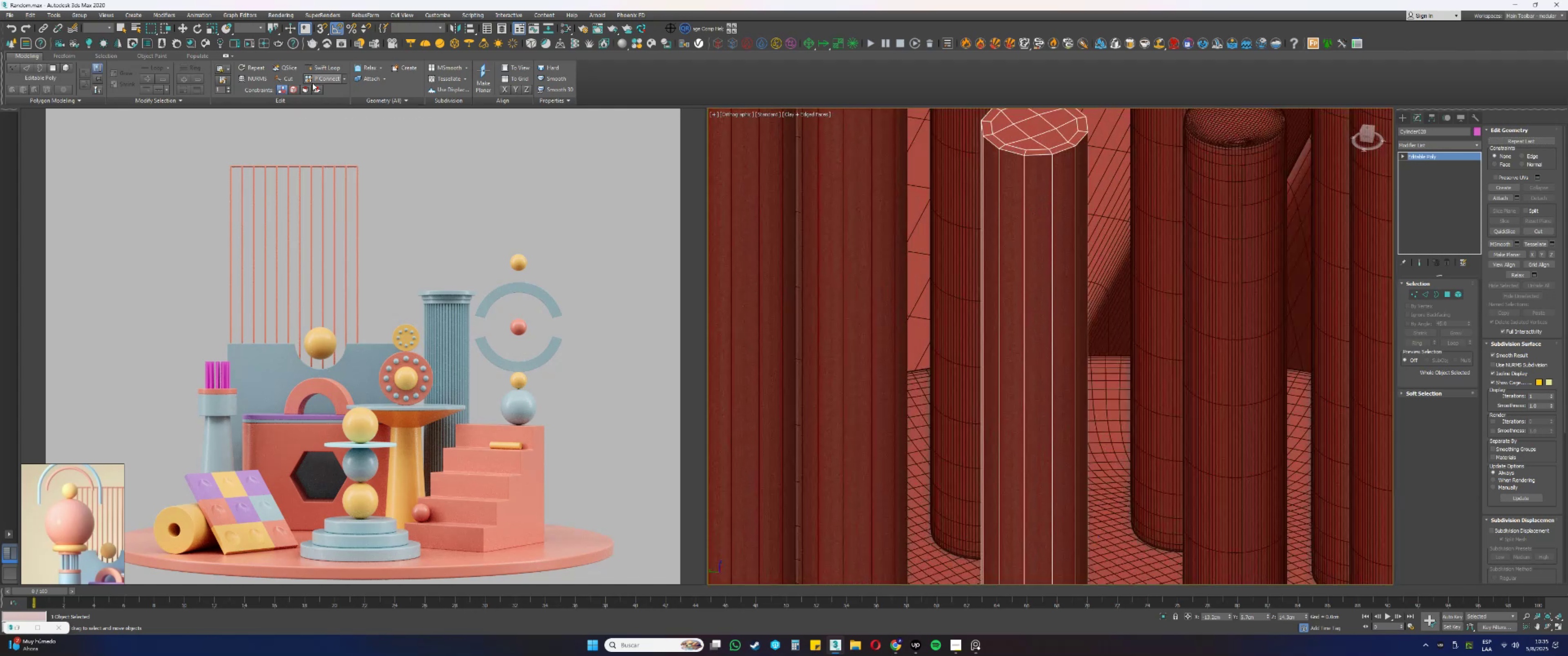 
left_click([326, 67])
 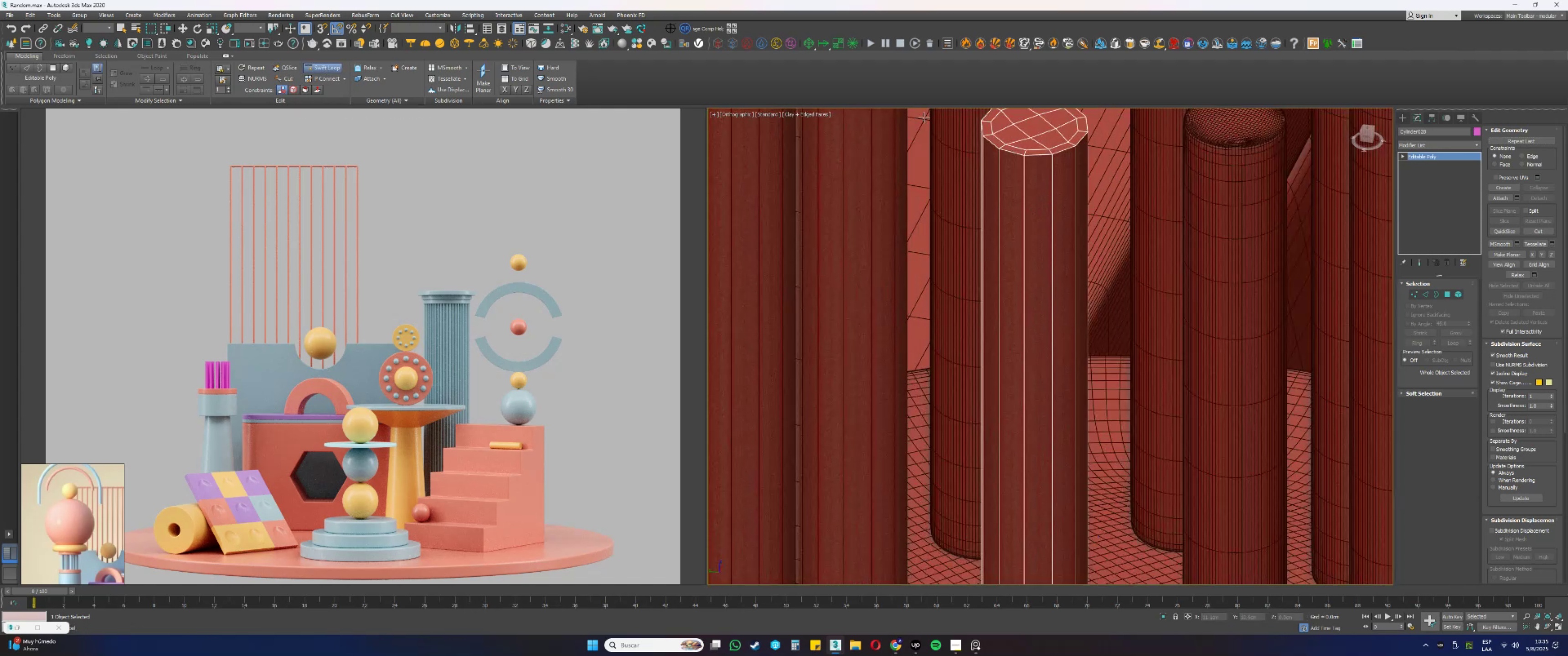 
scroll: coordinate [1043, 158], scroll_direction: up, amount: 4.0
 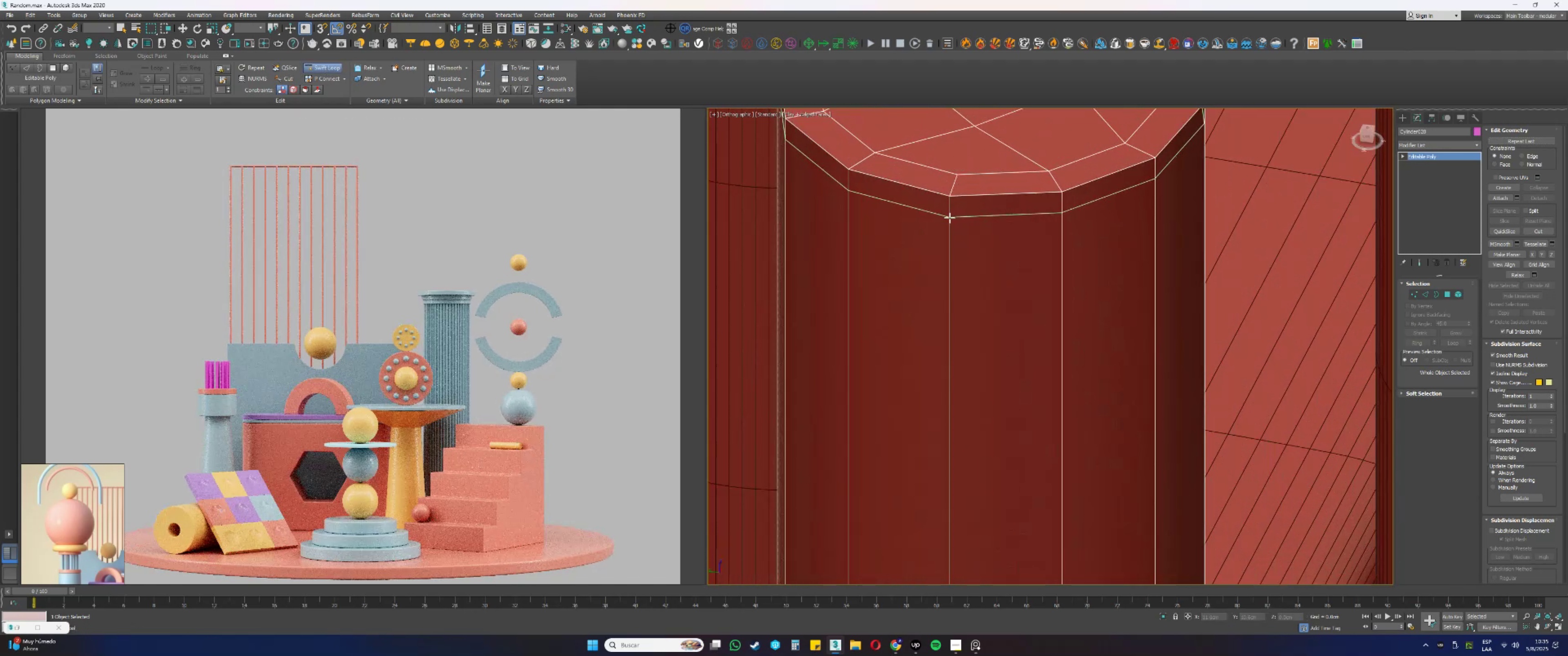 
left_click([949, 223])
 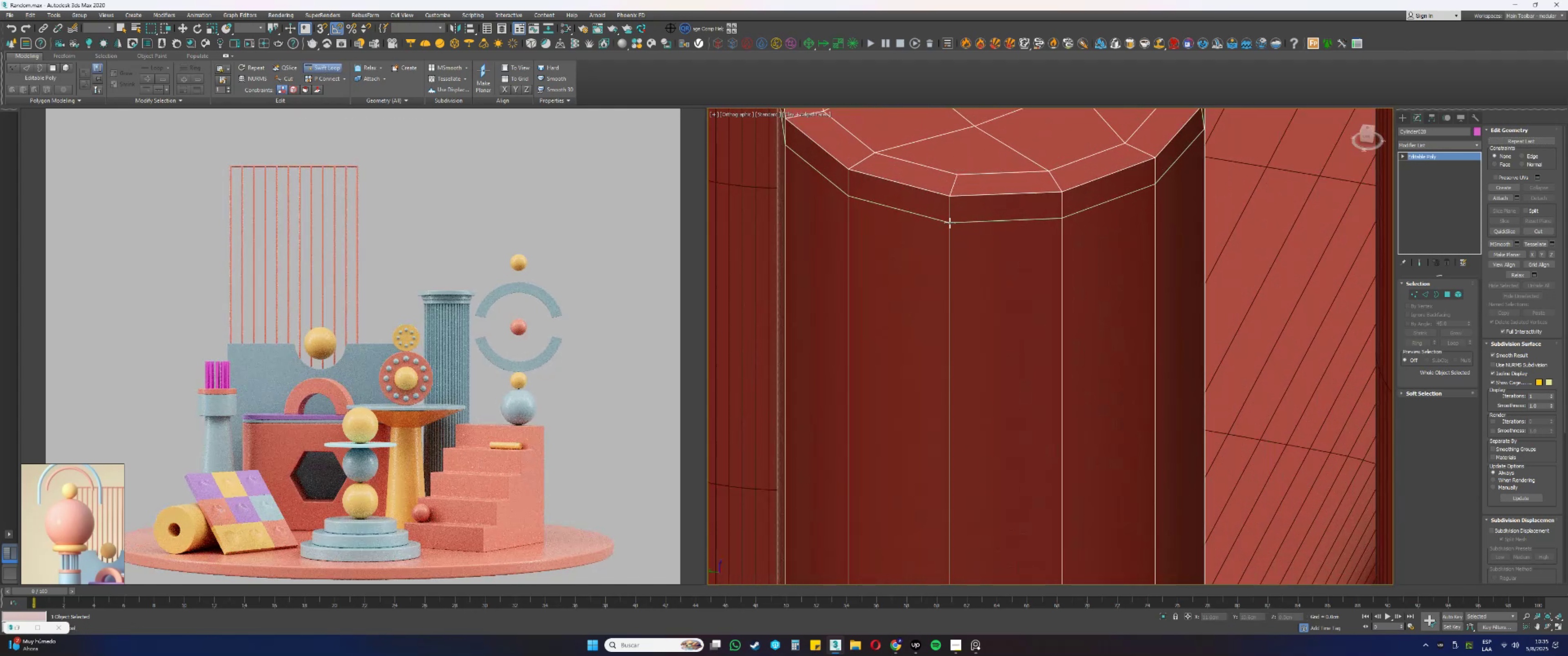 
scroll: coordinate [970, 214], scroll_direction: down, amount: 11.0
 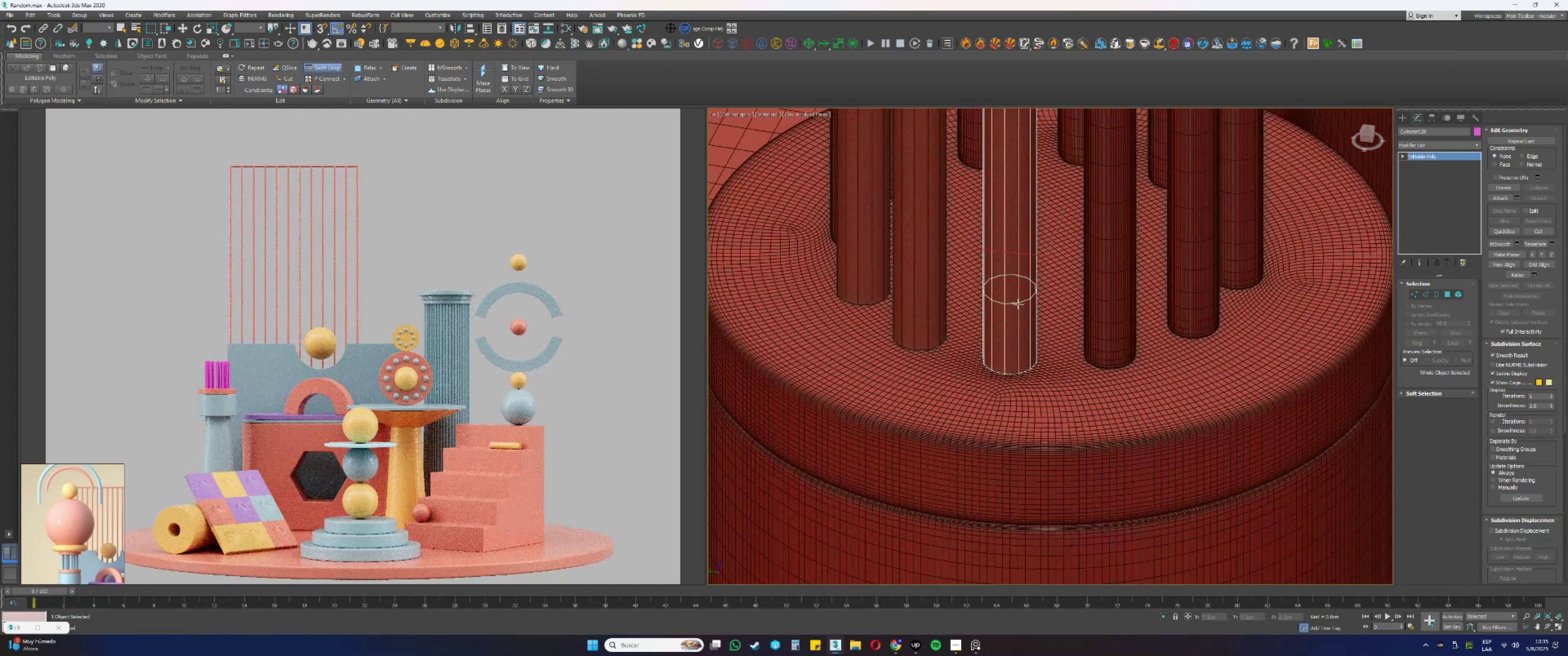 
scroll: coordinate [991, 415], scroll_direction: up, amount: 7.0
 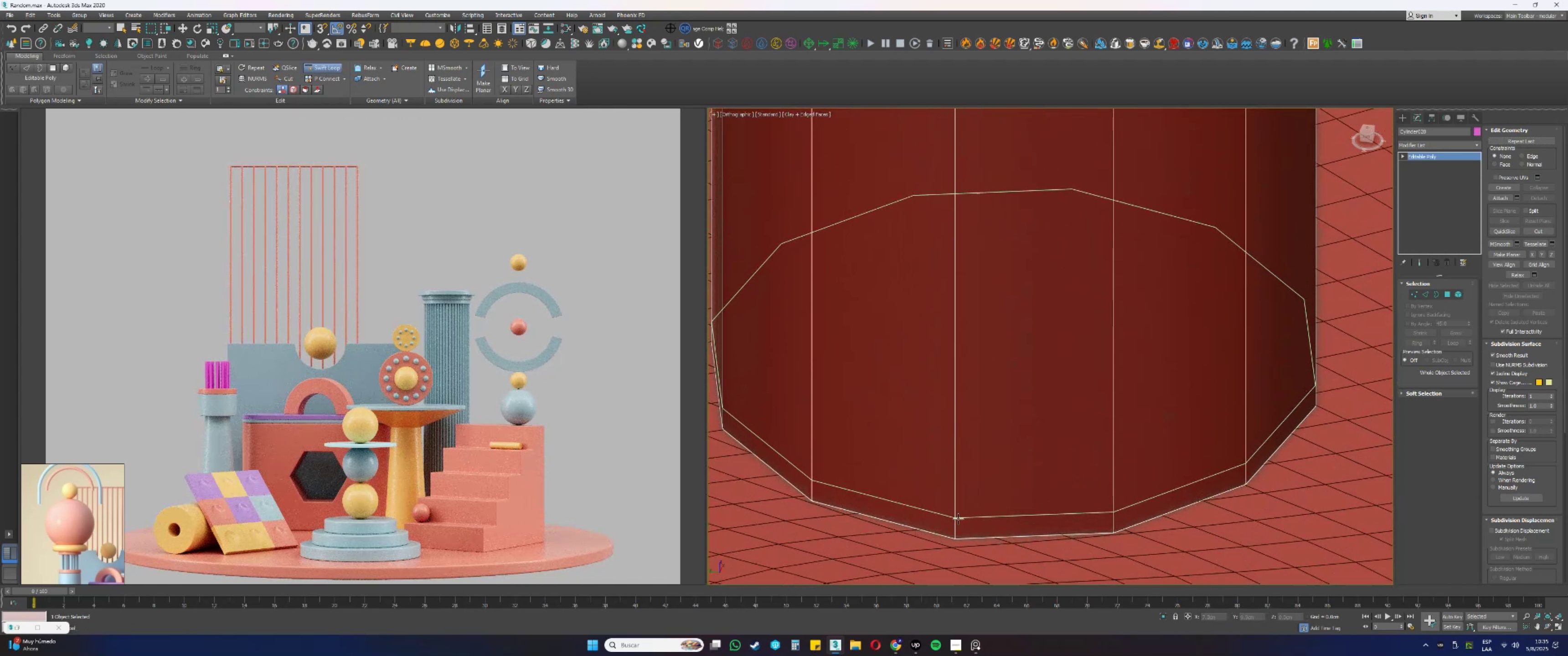 
left_click([958, 518])
 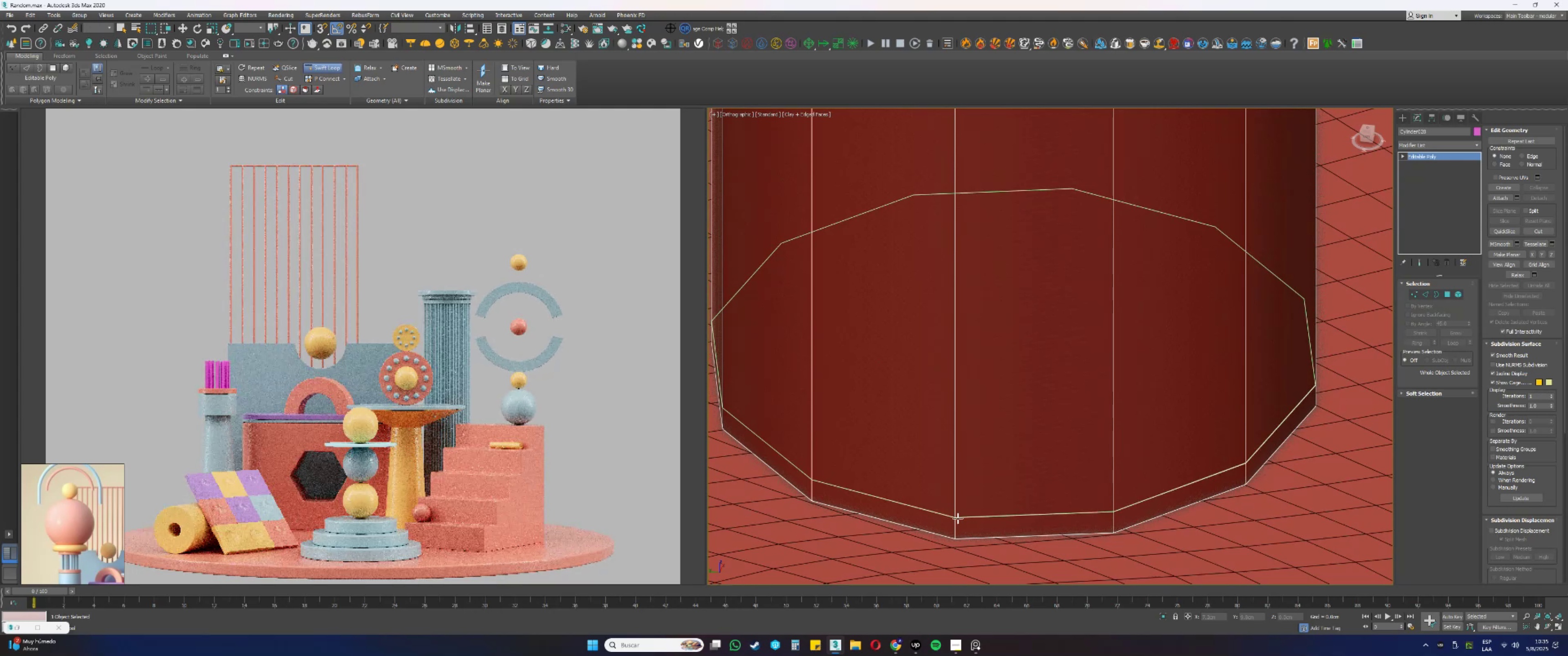 
right_click([985, 451])
 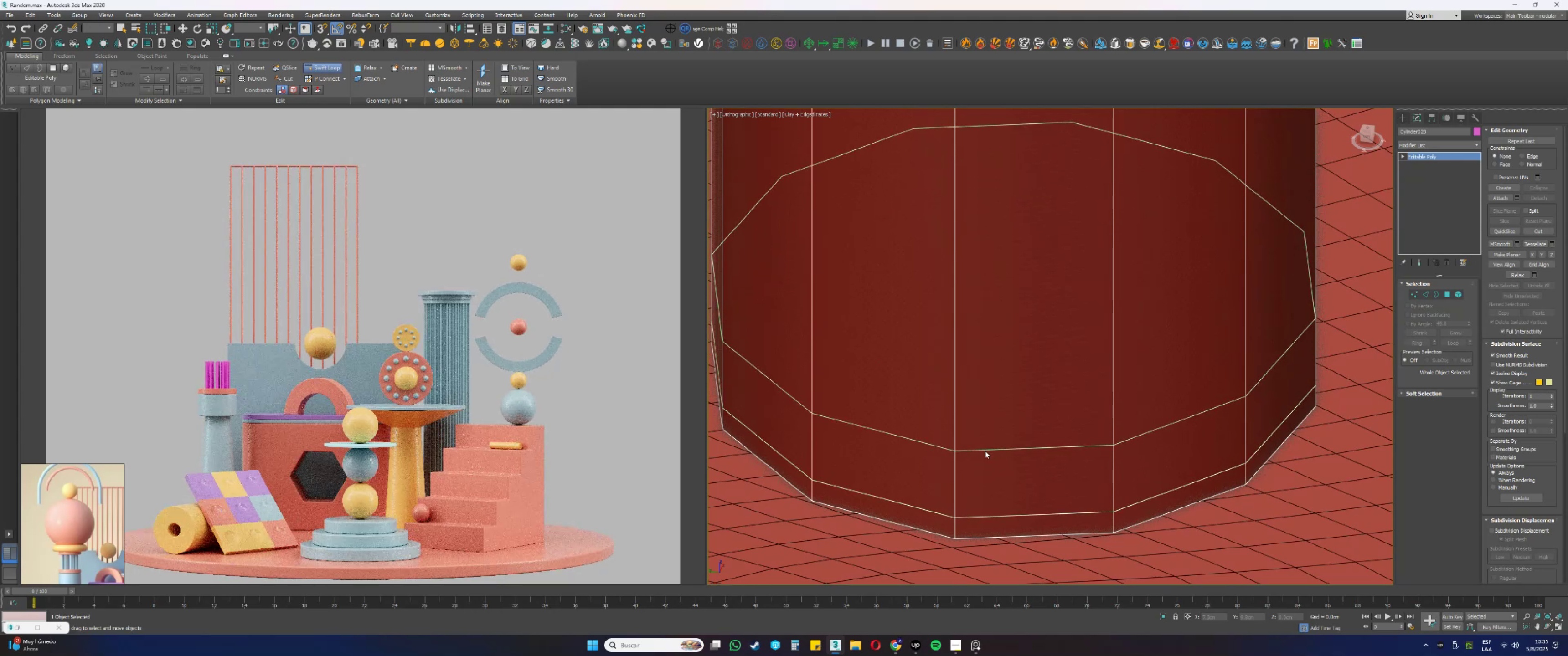 
scroll: coordinate [985, 451], scroll_direction: down, amount: 11.0
 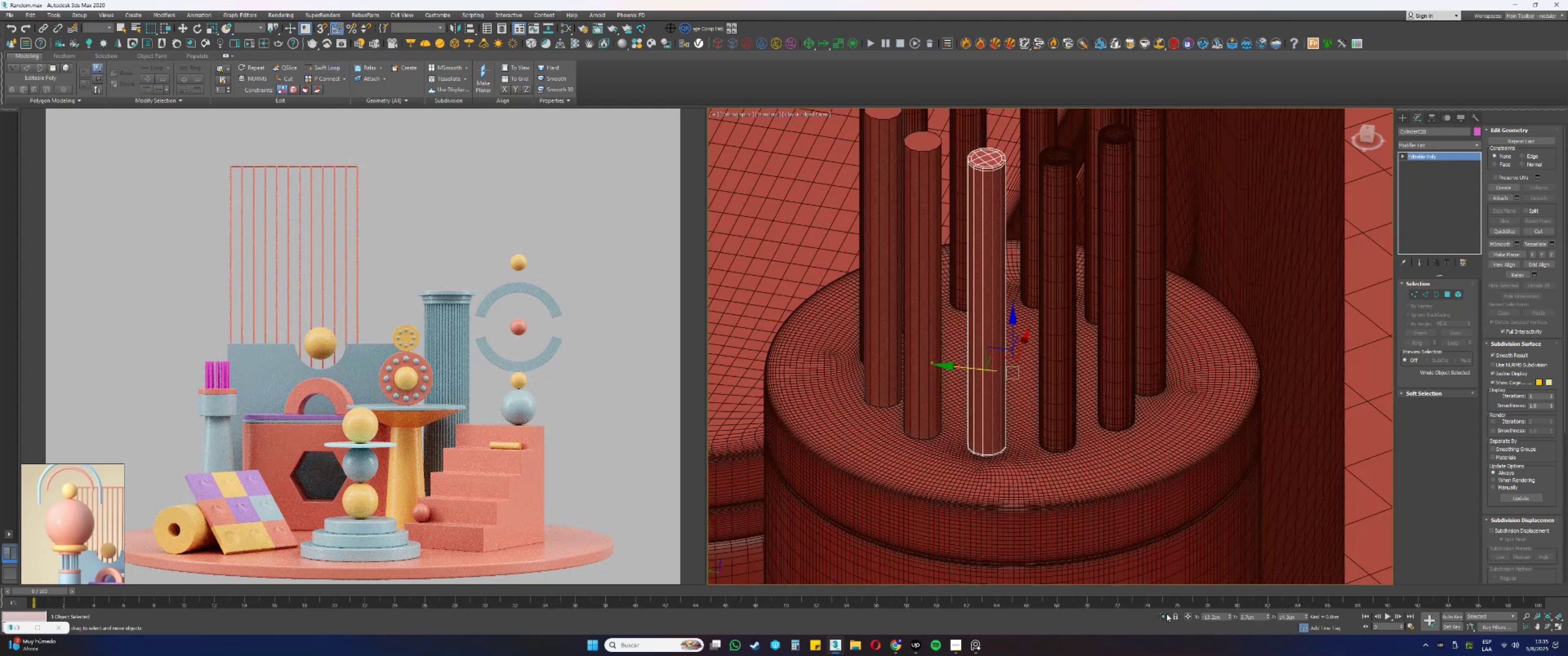 
left_click([1164, 619])
 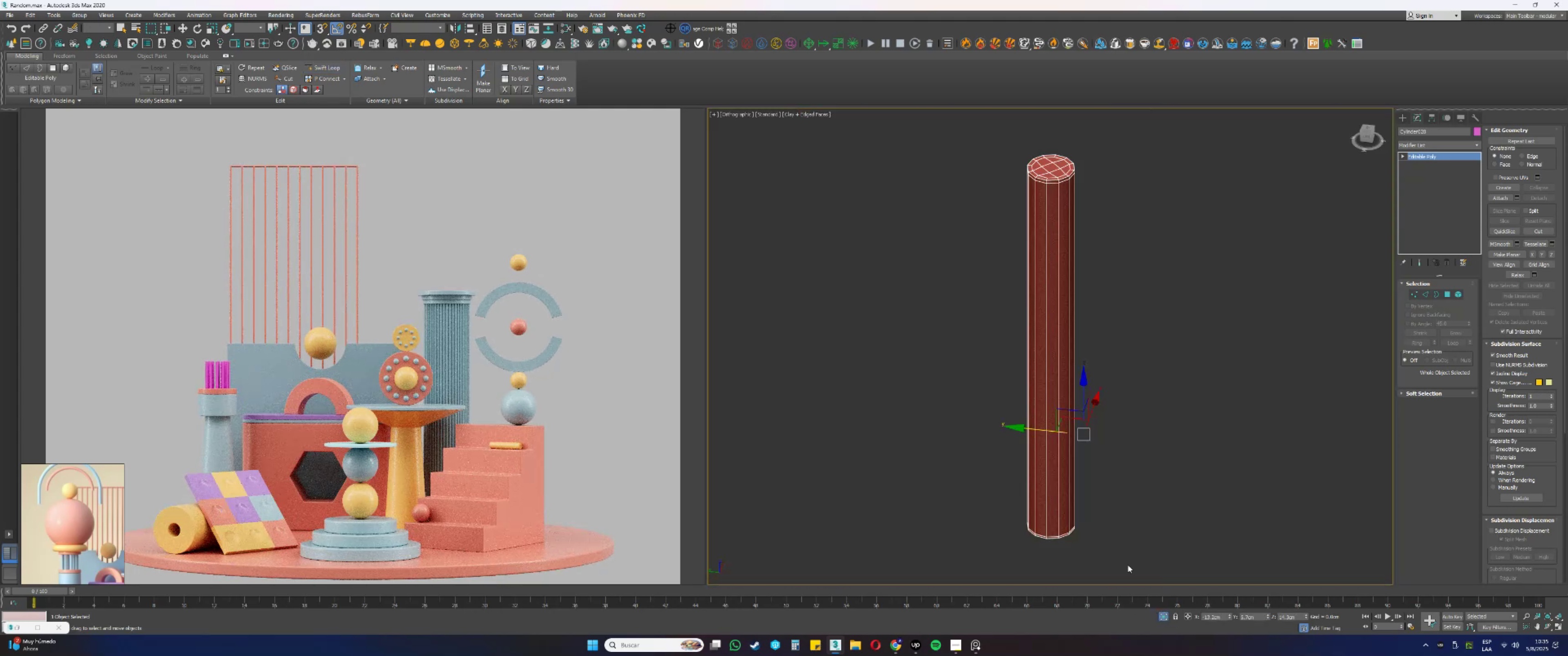 
hold_key(key=AltLeft, duration=0.57)
 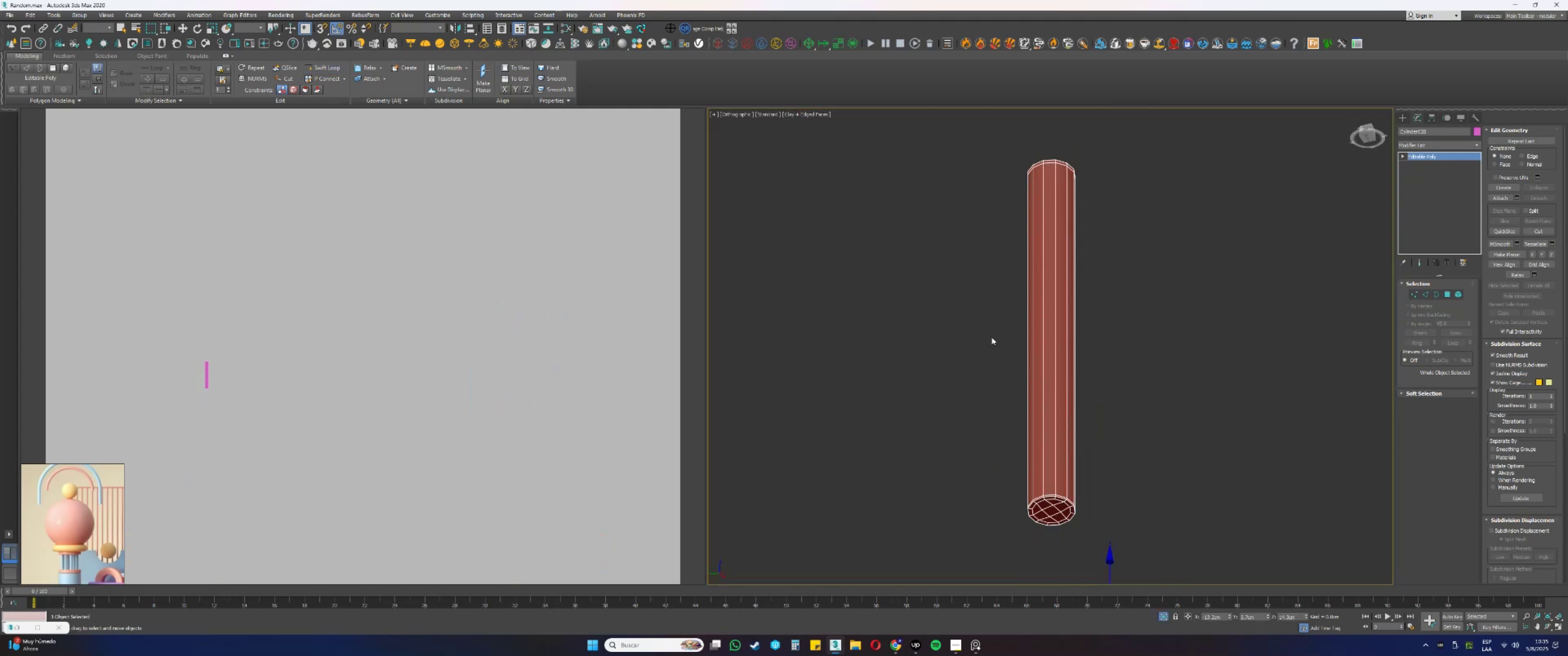 
hold_key(key=AltLeft, duration=0.39)
 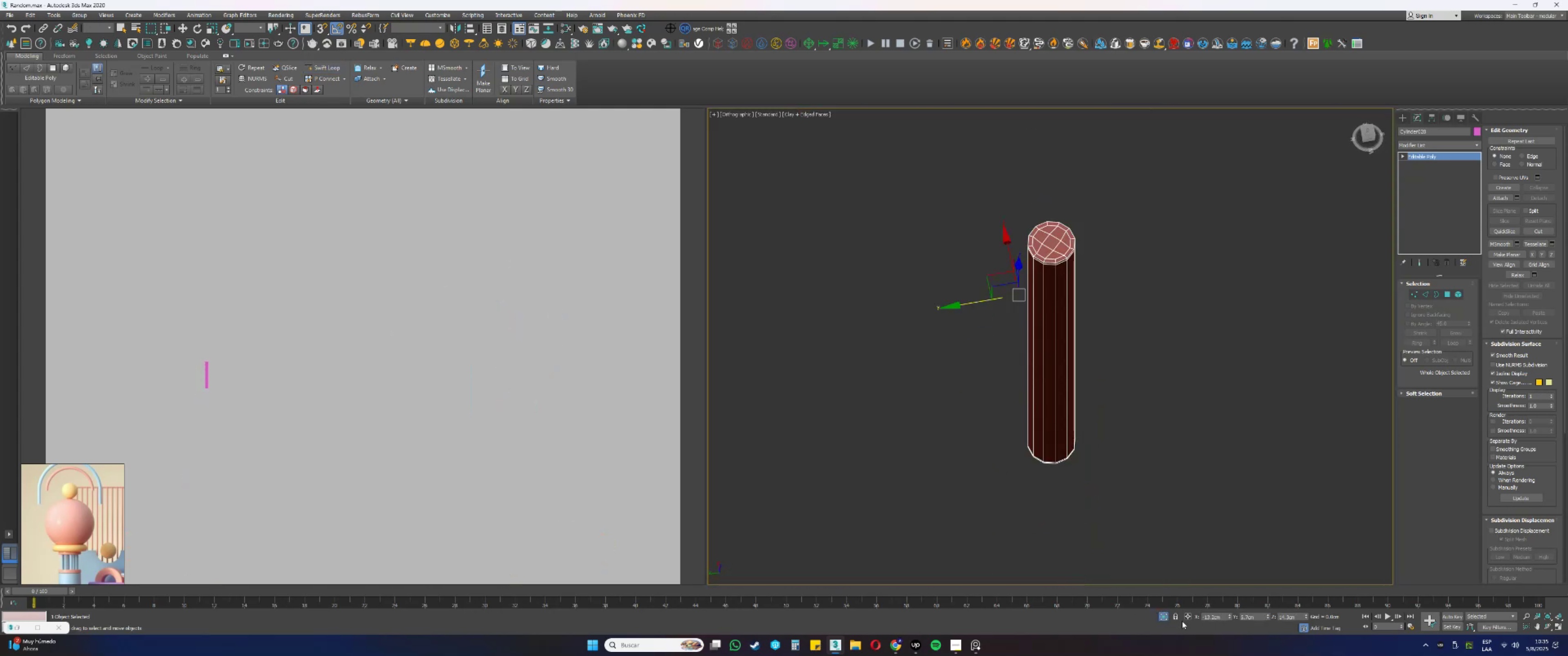 
left_click([1166, 616])
 